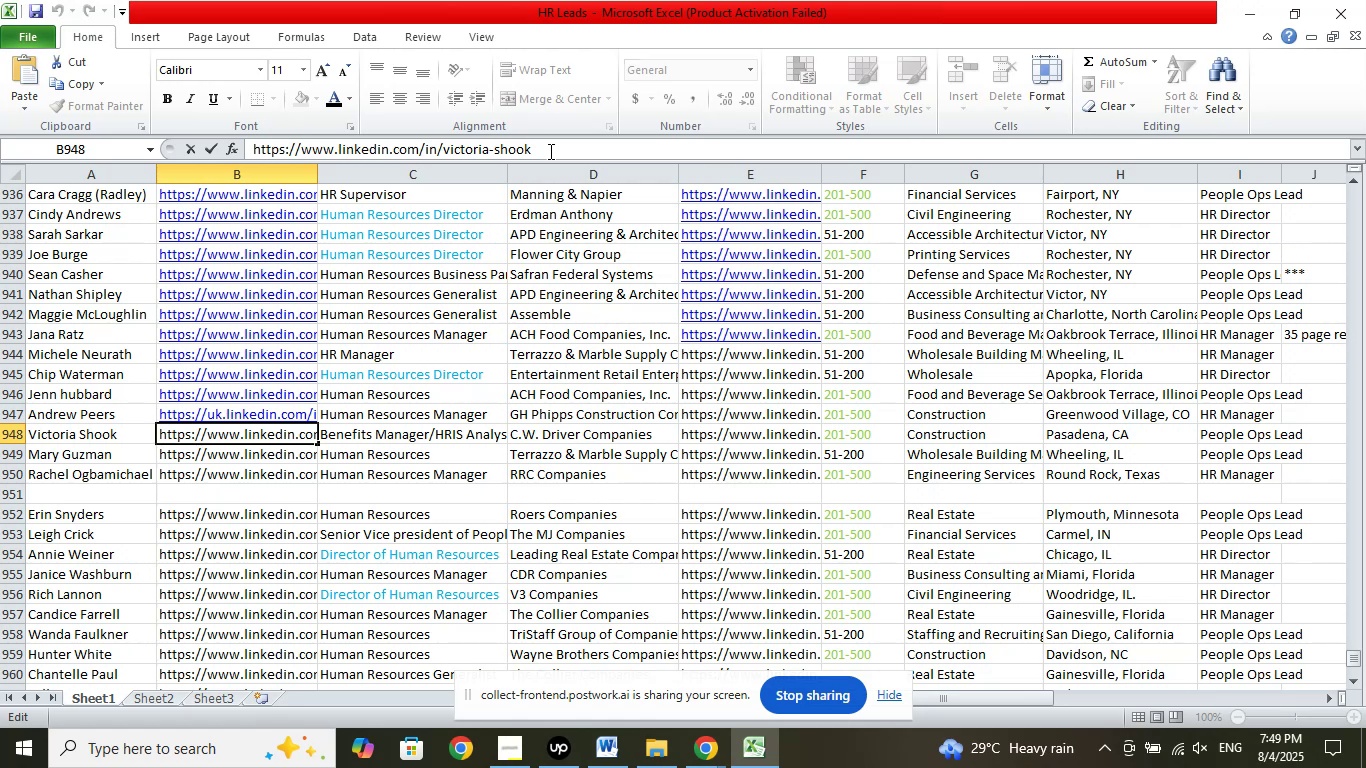 
key(NumpadDivide)
 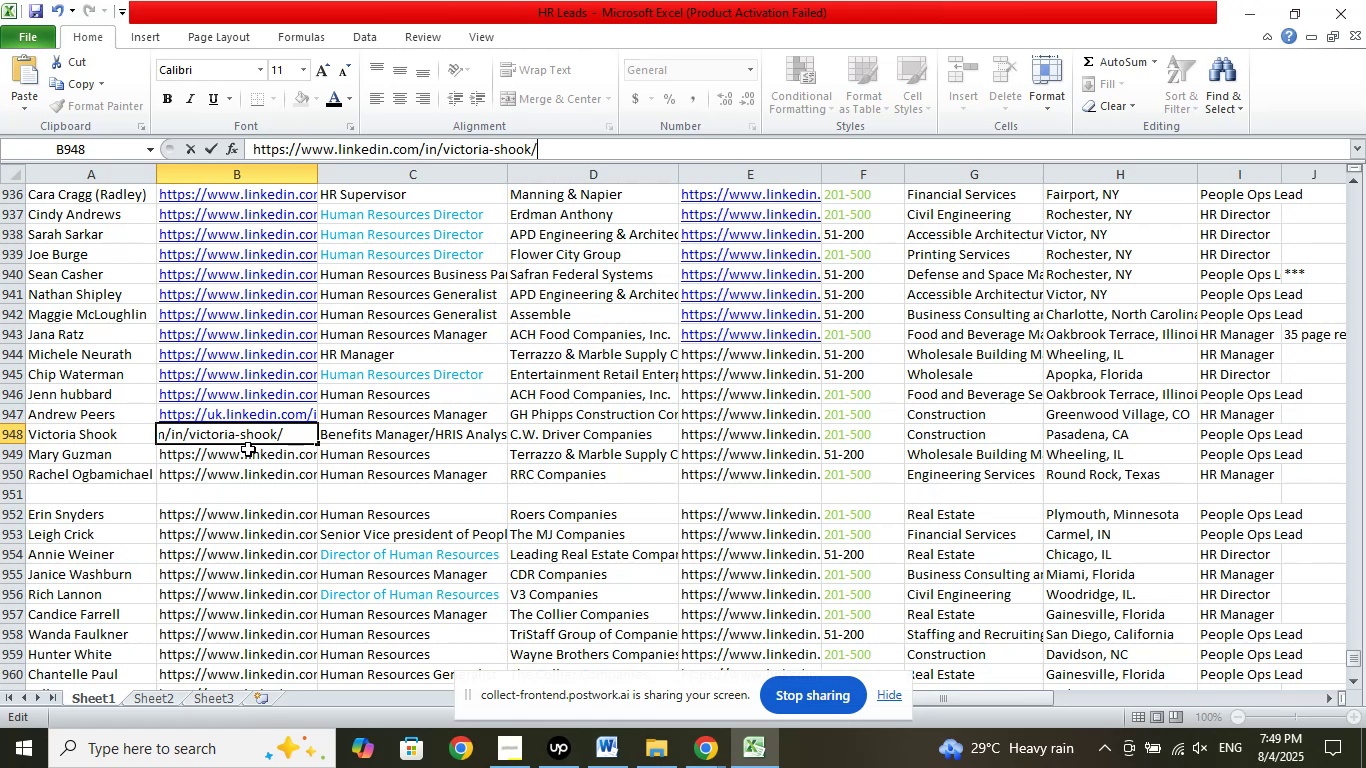 
left_click([248, 449])
 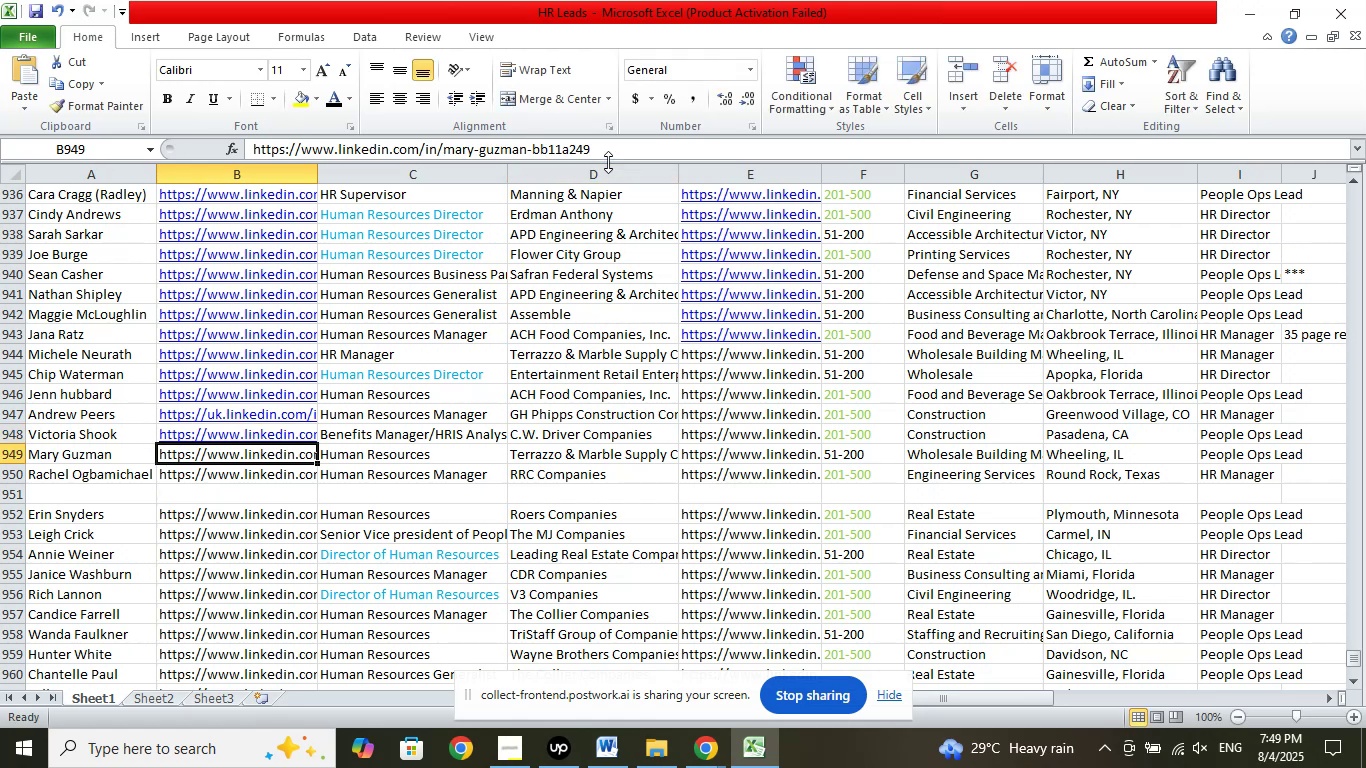 
left_click([608, 146])
 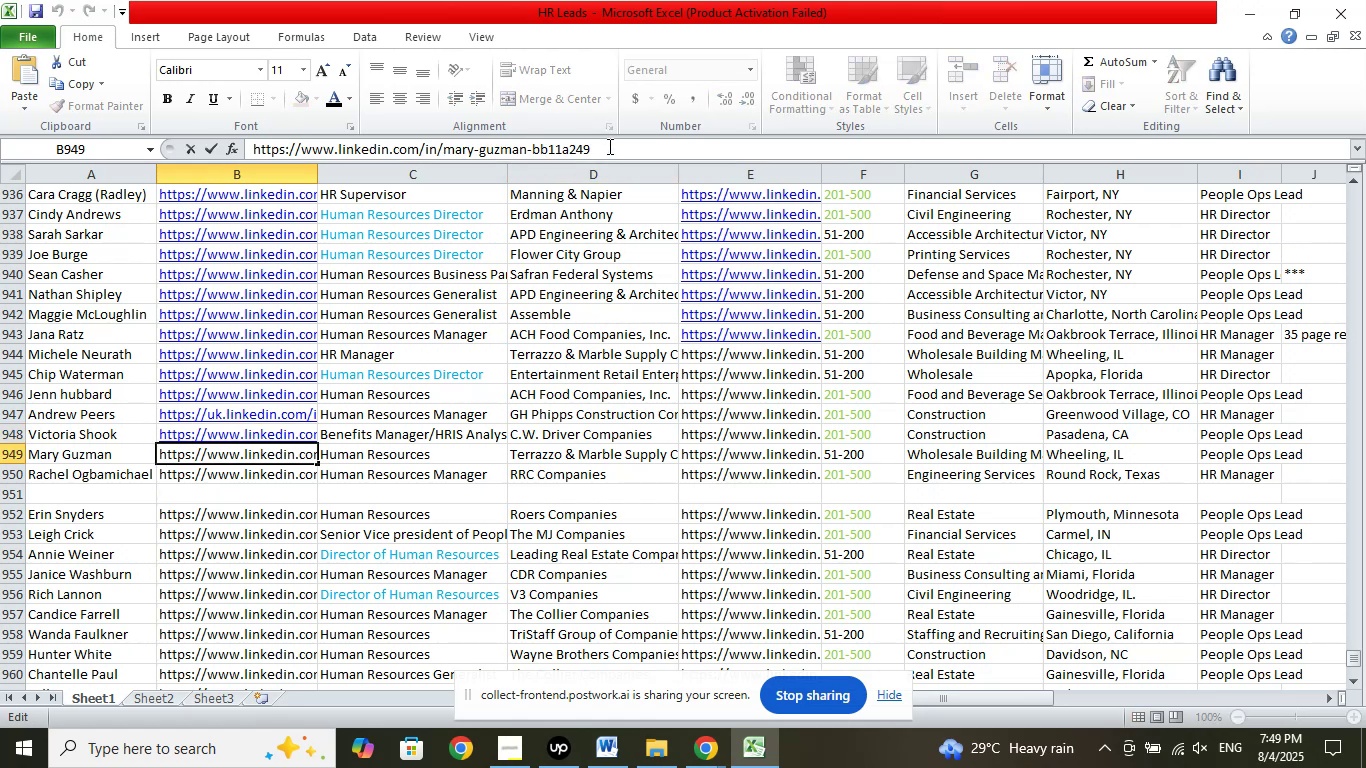 
key(NumpadDivide)
 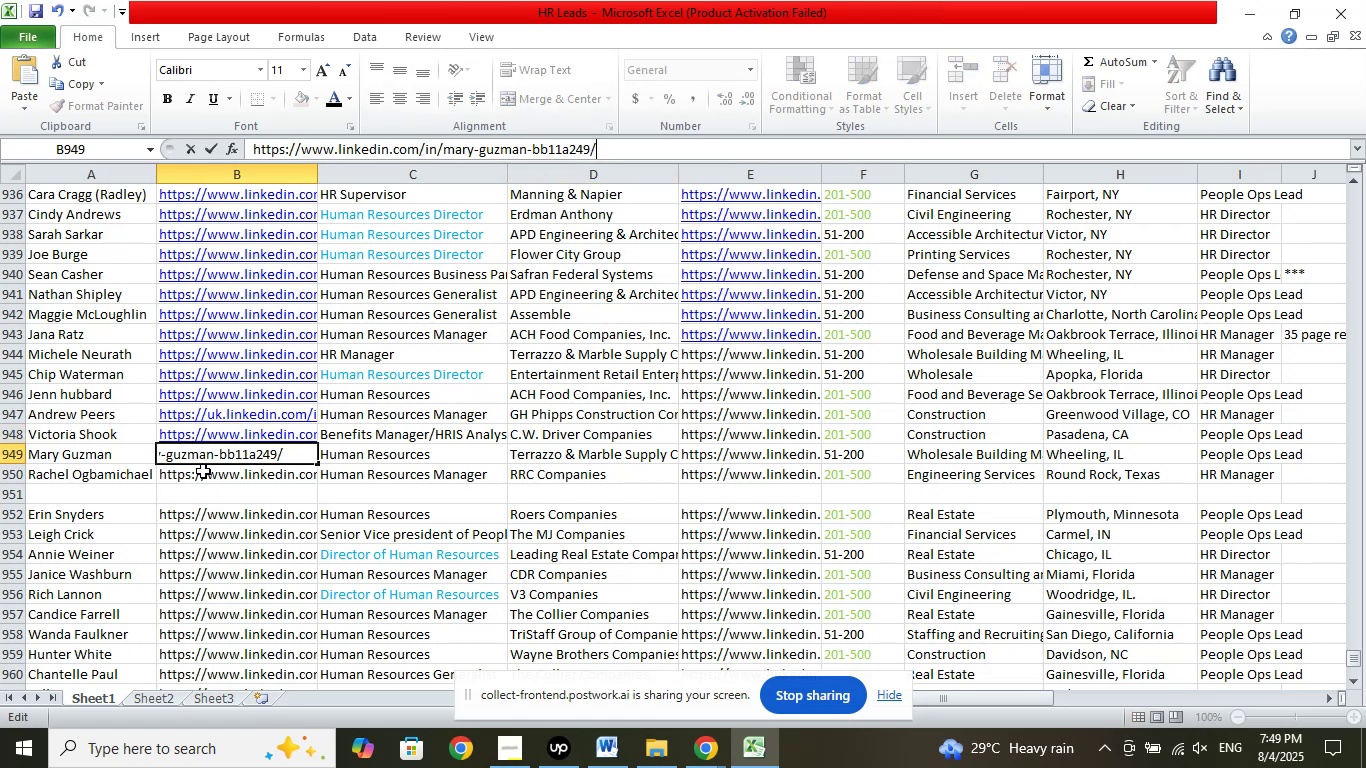 
left_click([200, 471])
 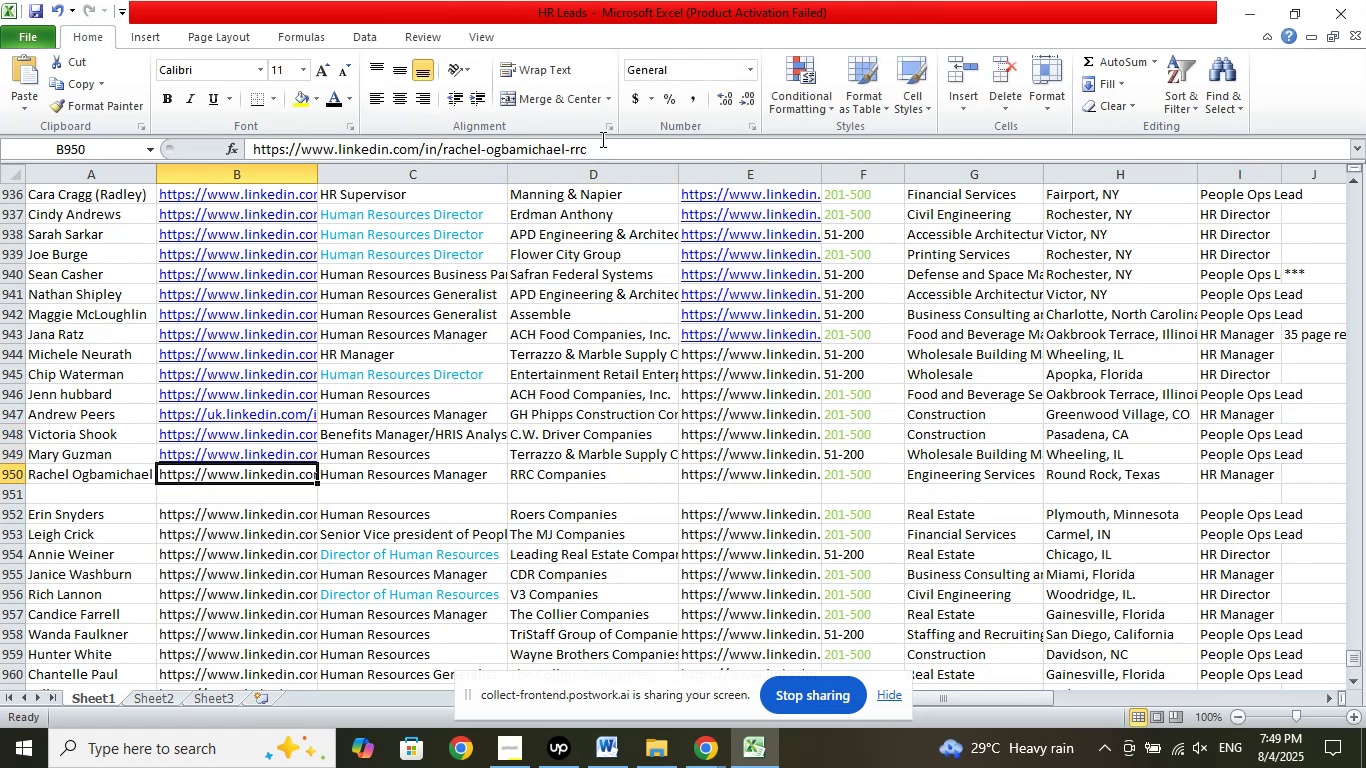 
left_click([601, 147])
 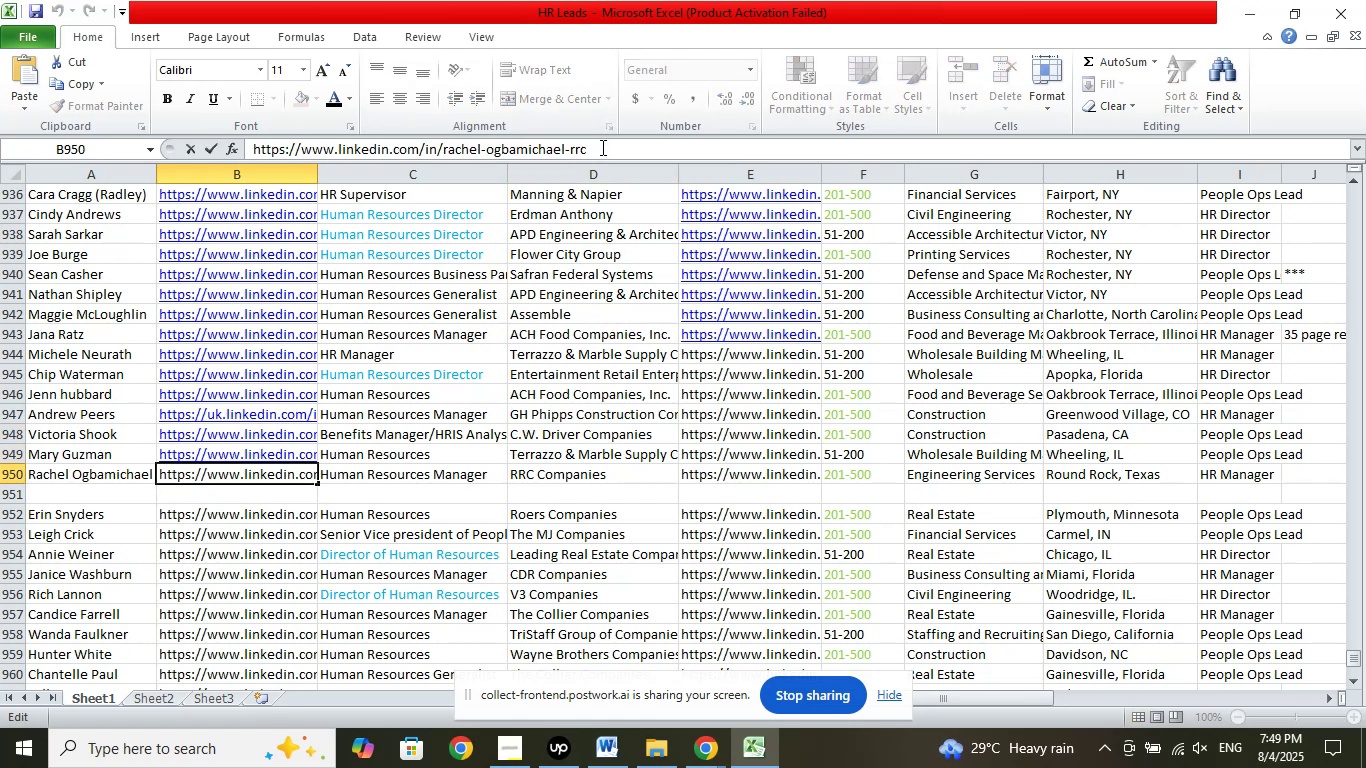 
key(NumpadDivide)
 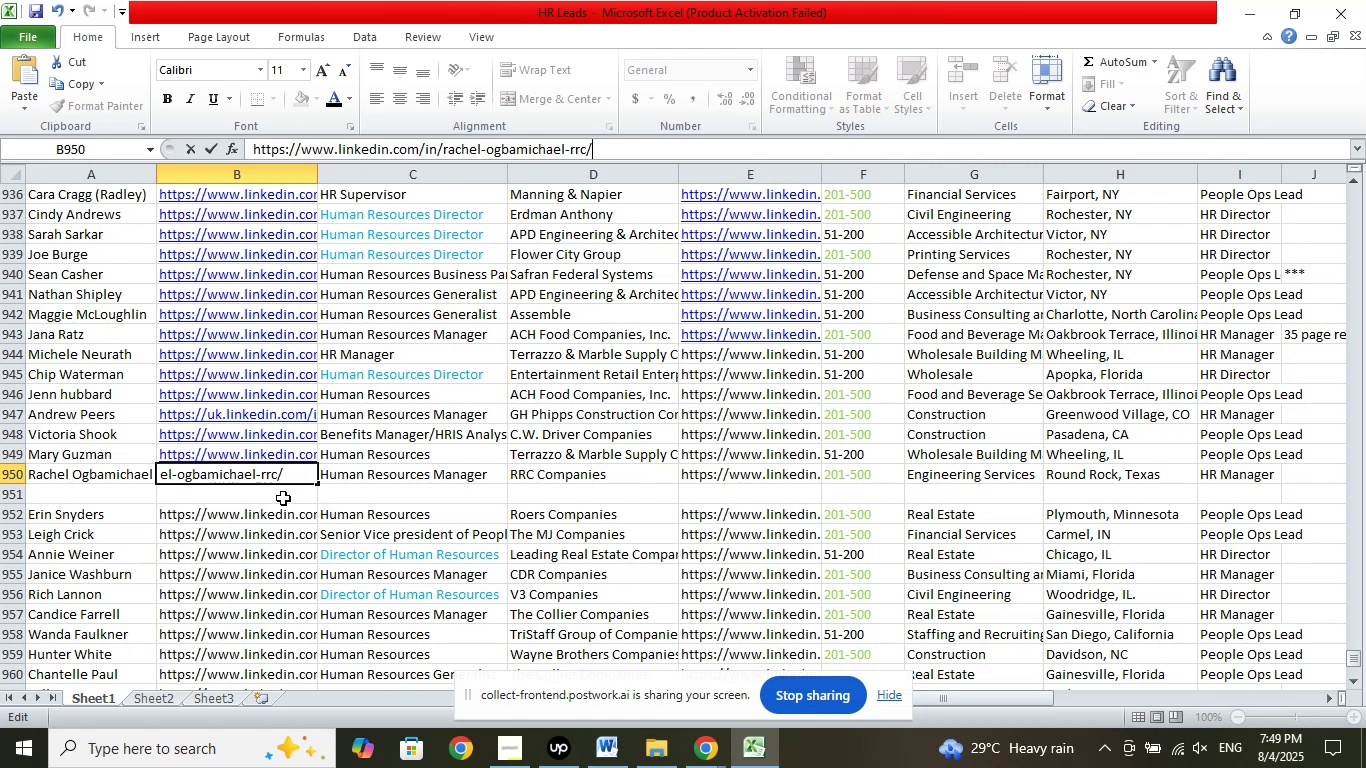 
left_click([268, 509])
 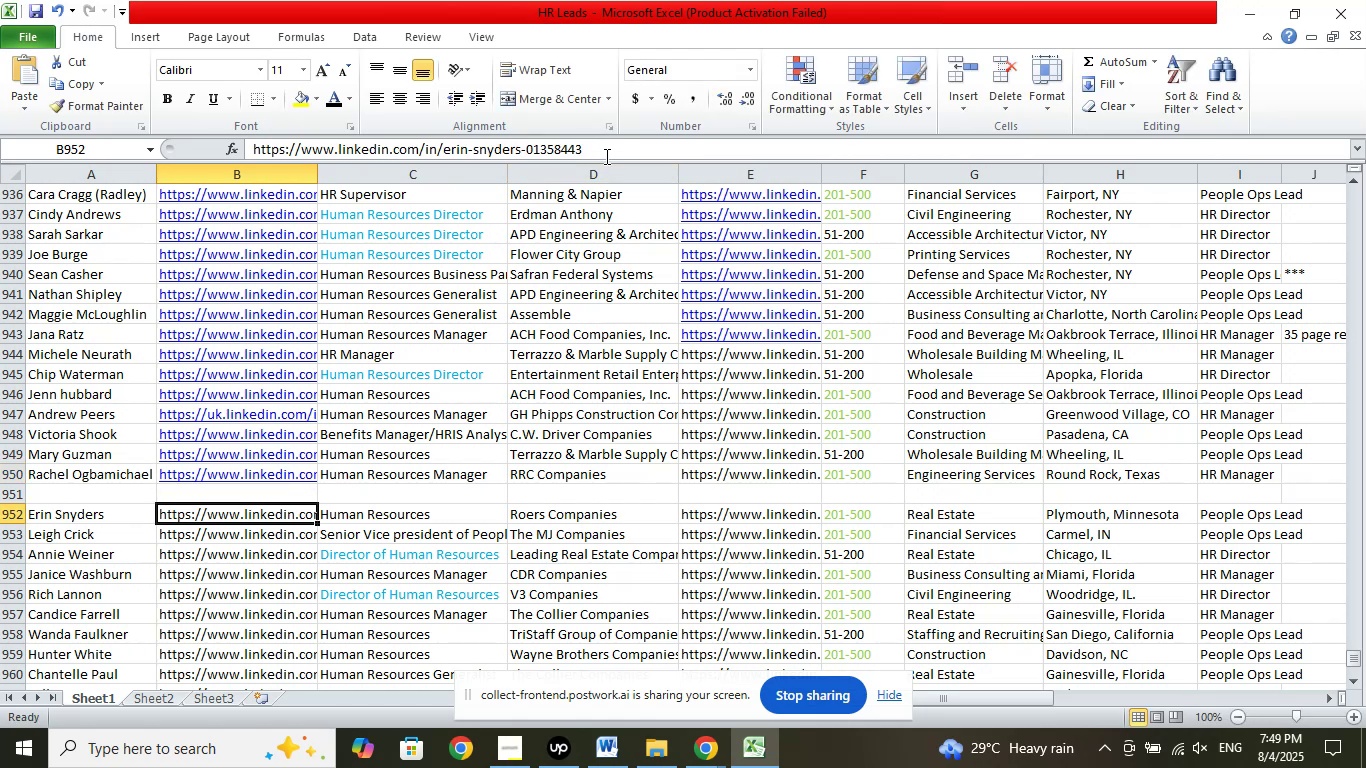 
left_click([603, 146])
 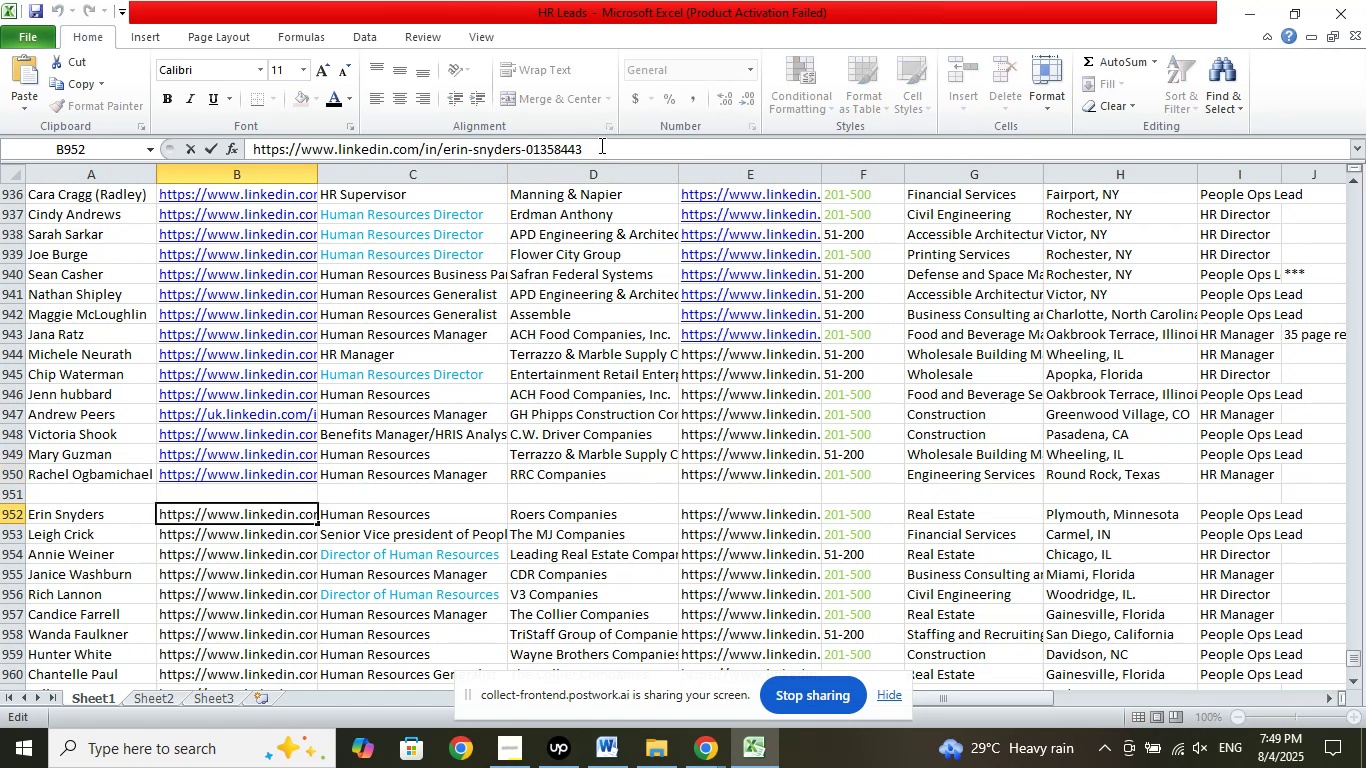 
key(NumpadDivide)
 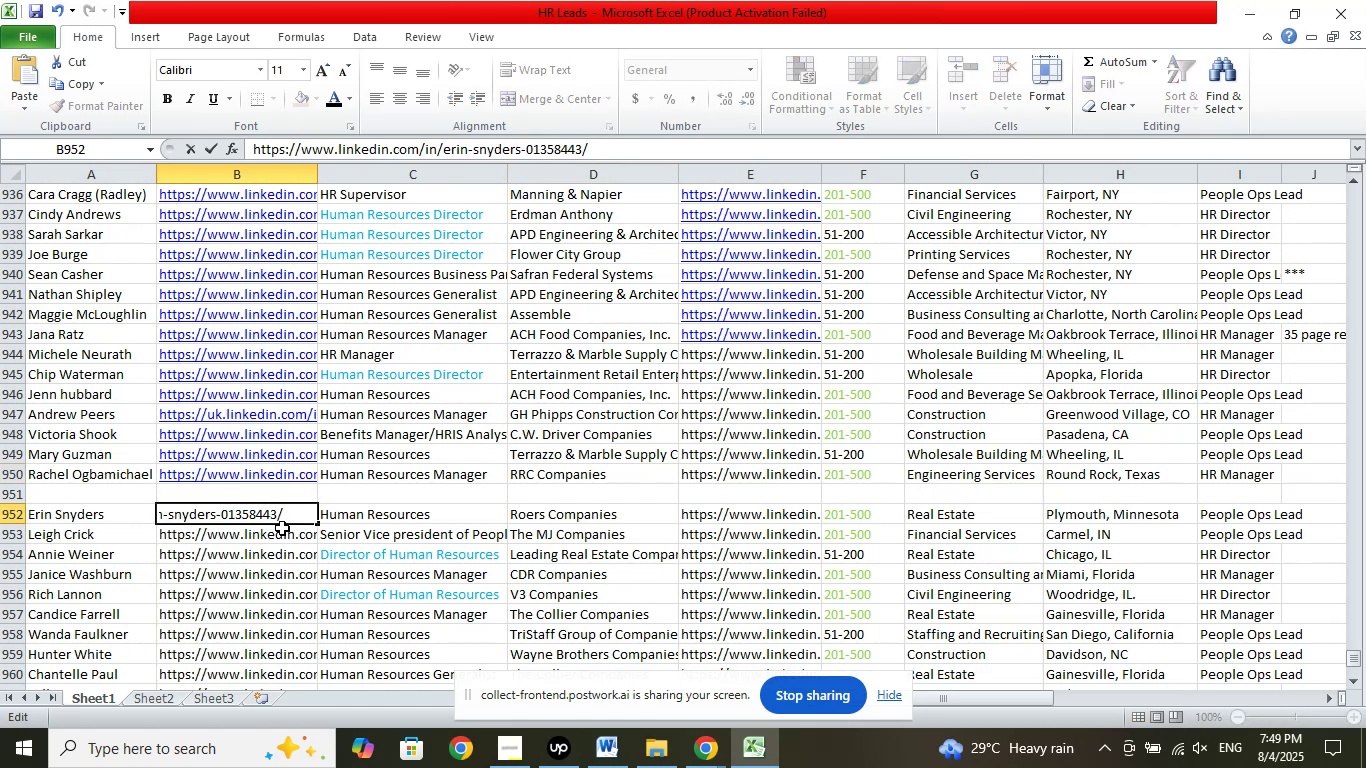 
left_click([282, 532])
 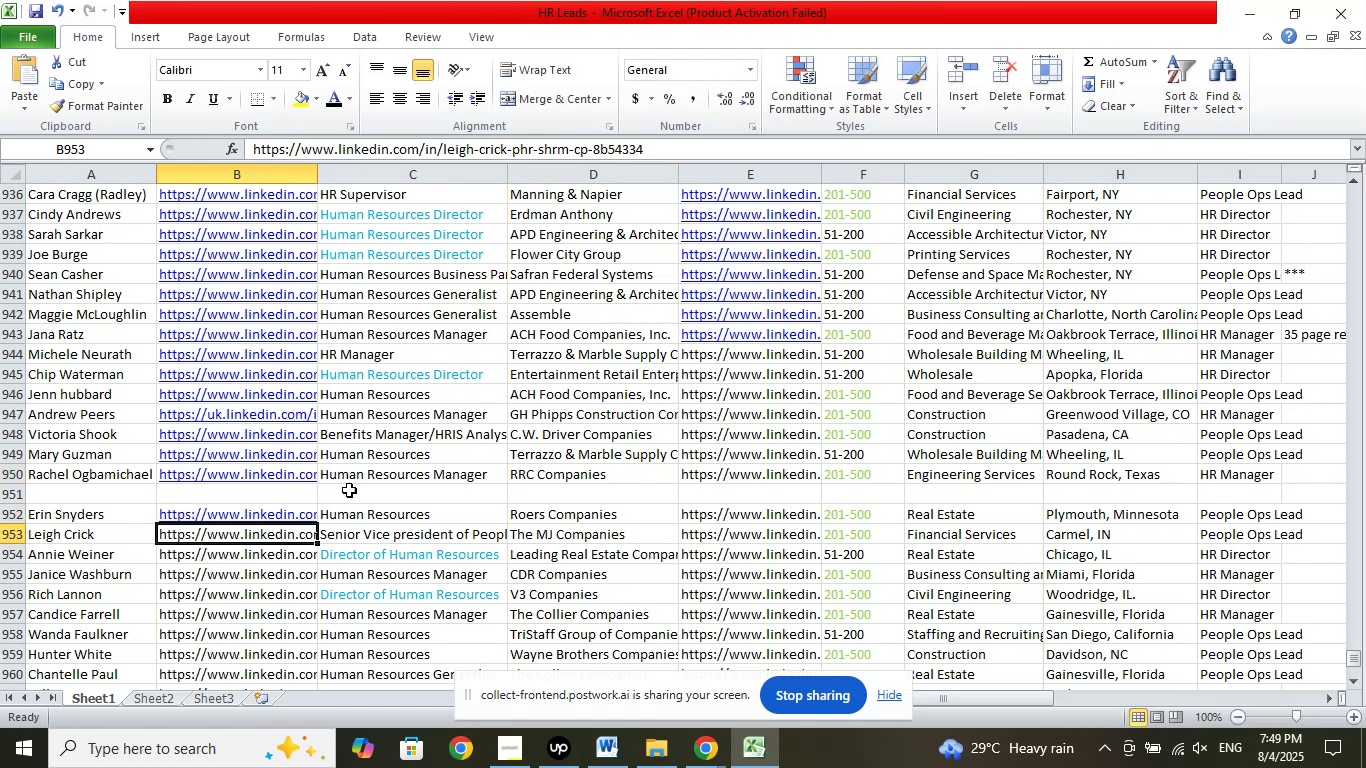 
scroll: coordinate [445, 420], scroll_direction: down, amount: 3.0
 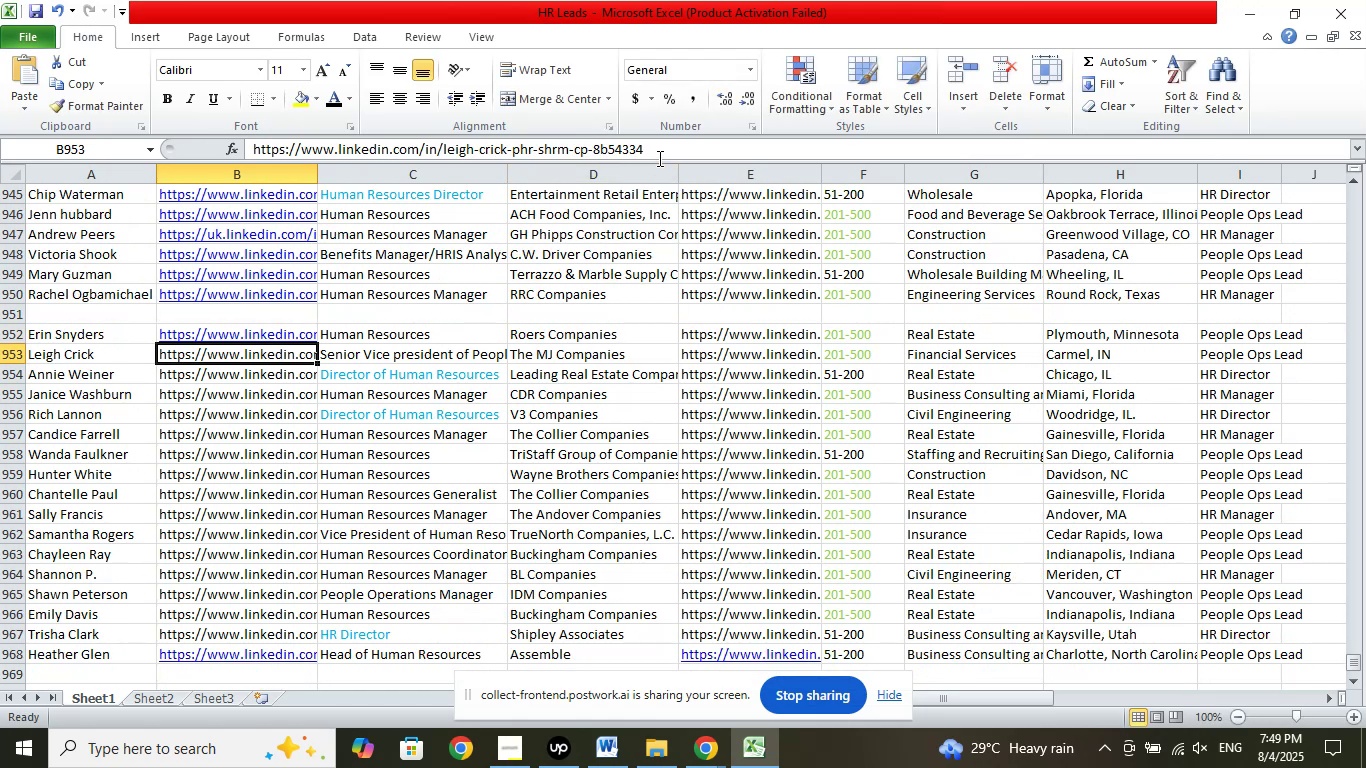 
left_click([658, 153])
 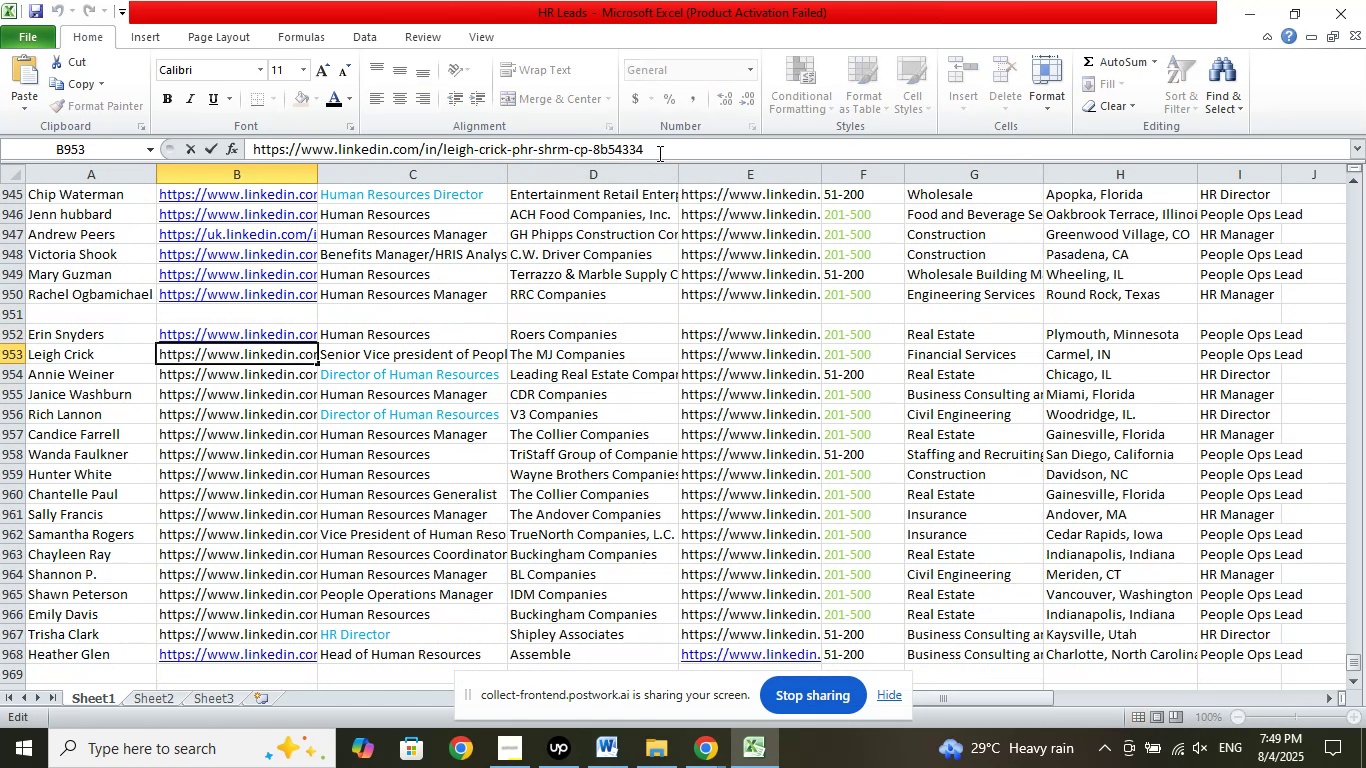 
key(NumpadDivide)
 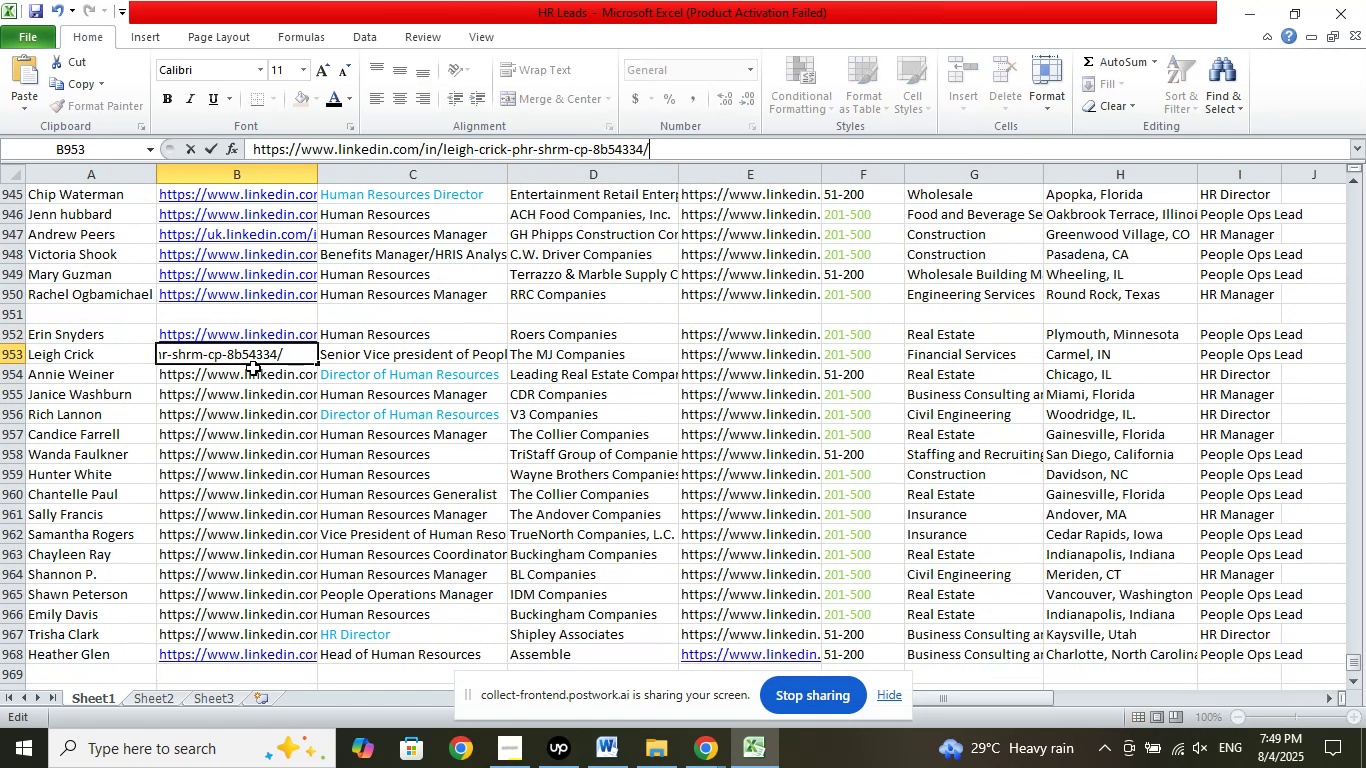 
left_click([249, 371])
 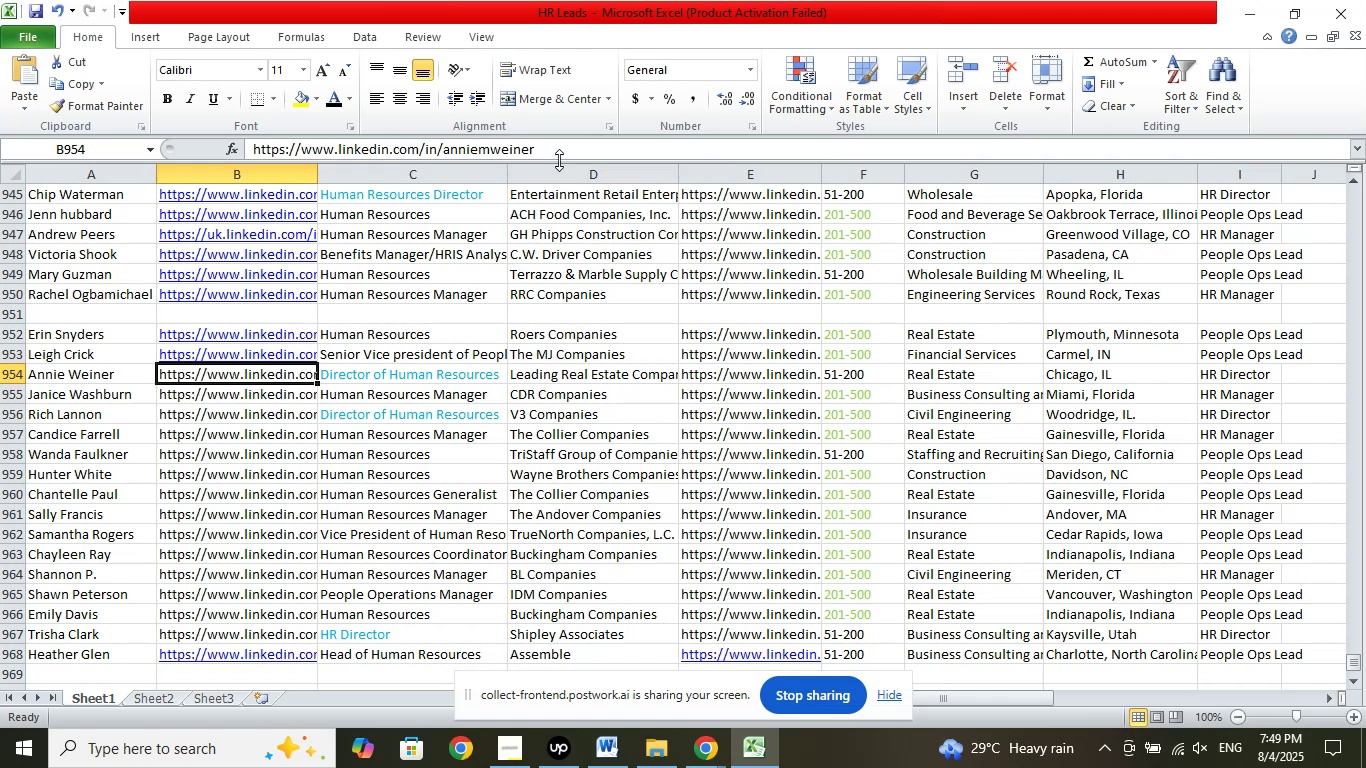 
left_click([561, 156])
 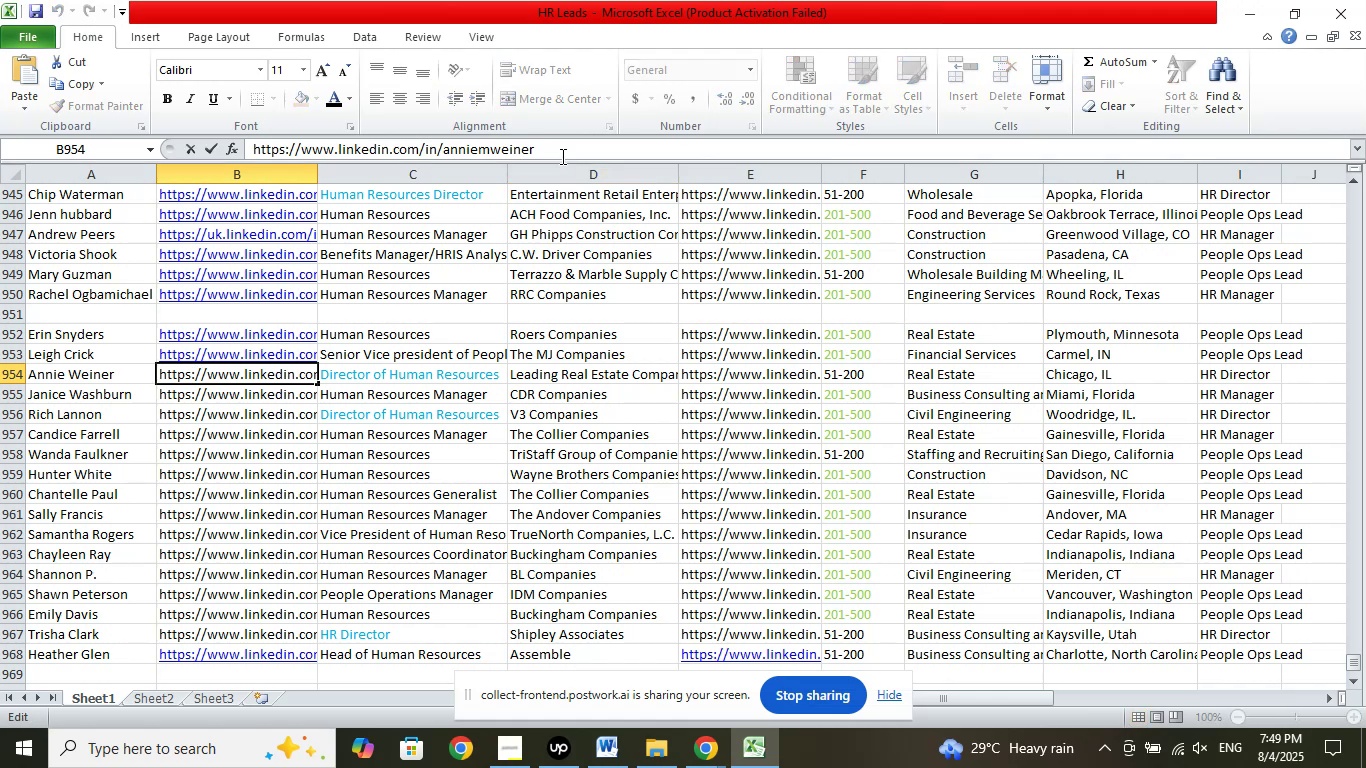 
key(NumpadDivide)
 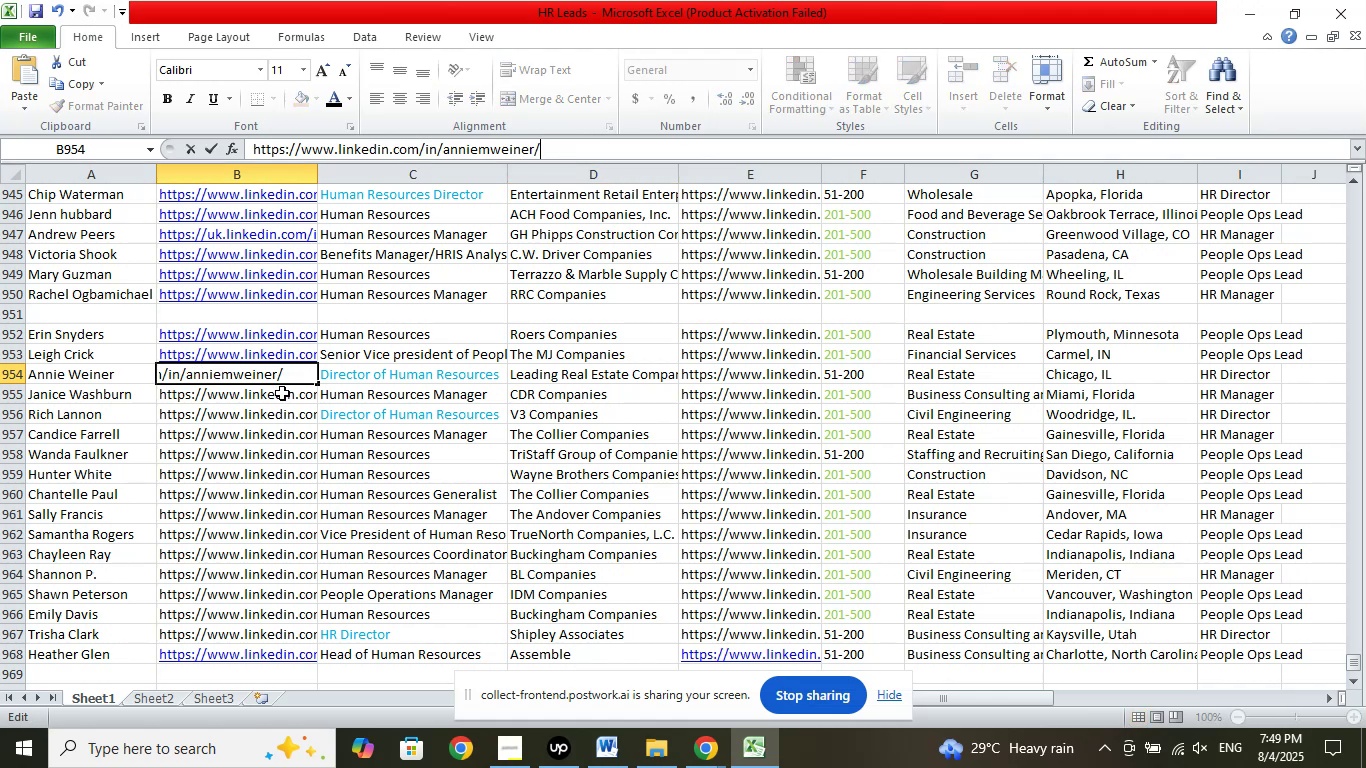 
left_click([278, 398])
 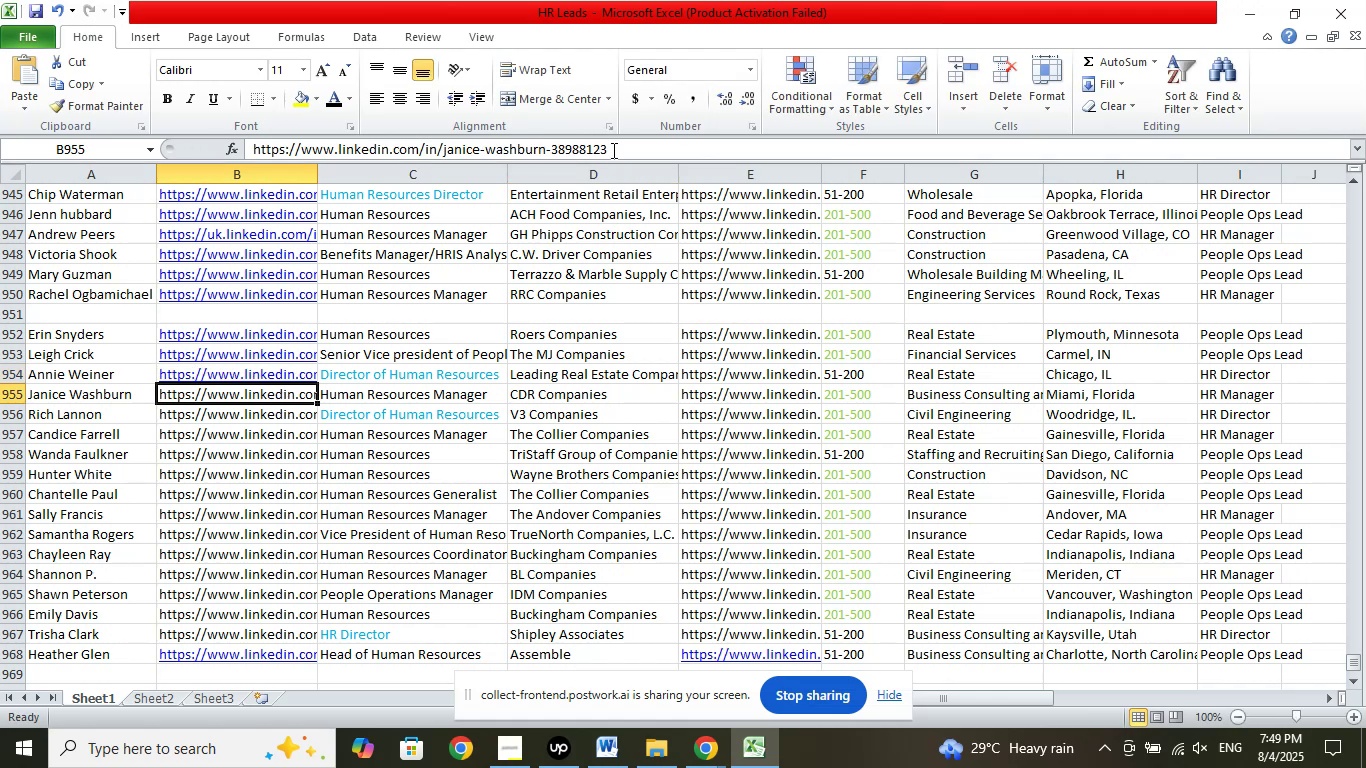 
left_click([612, 149])
 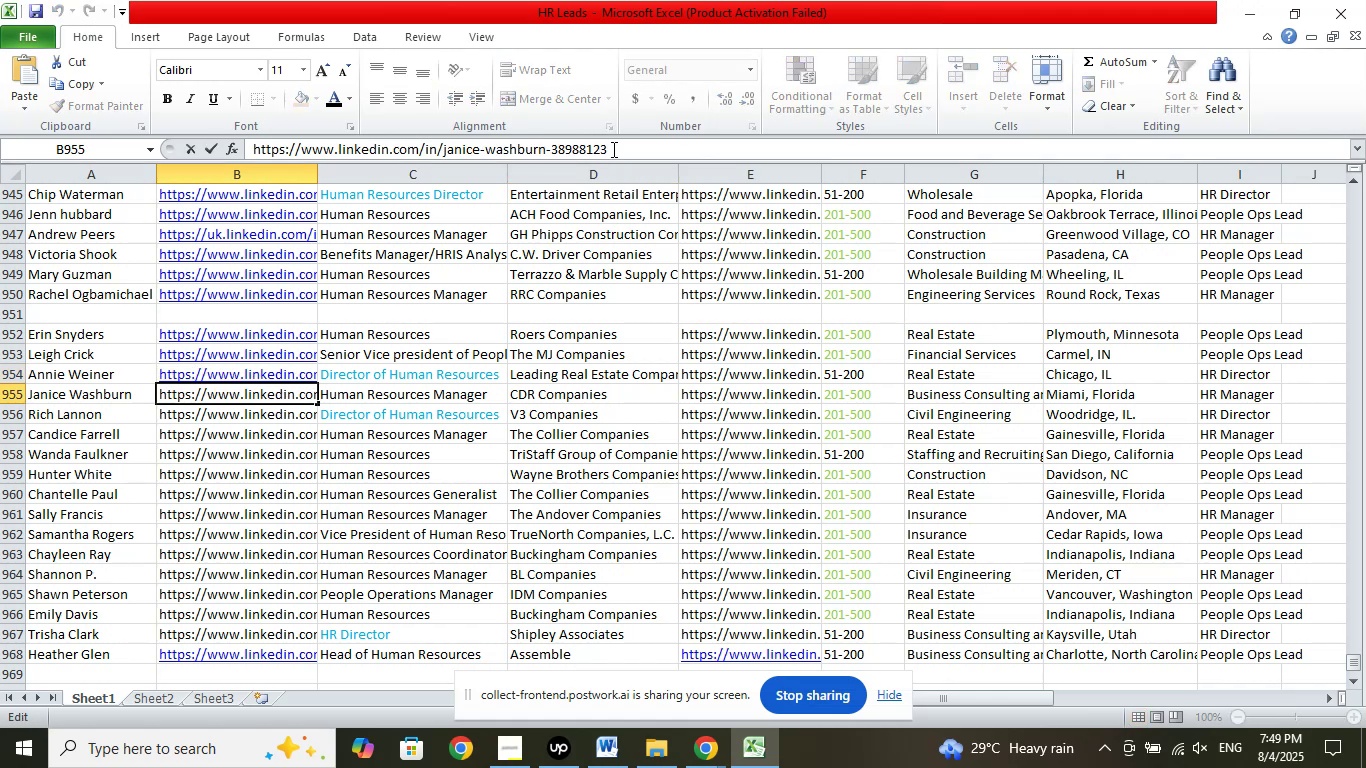 
key(NumpadDivide)
 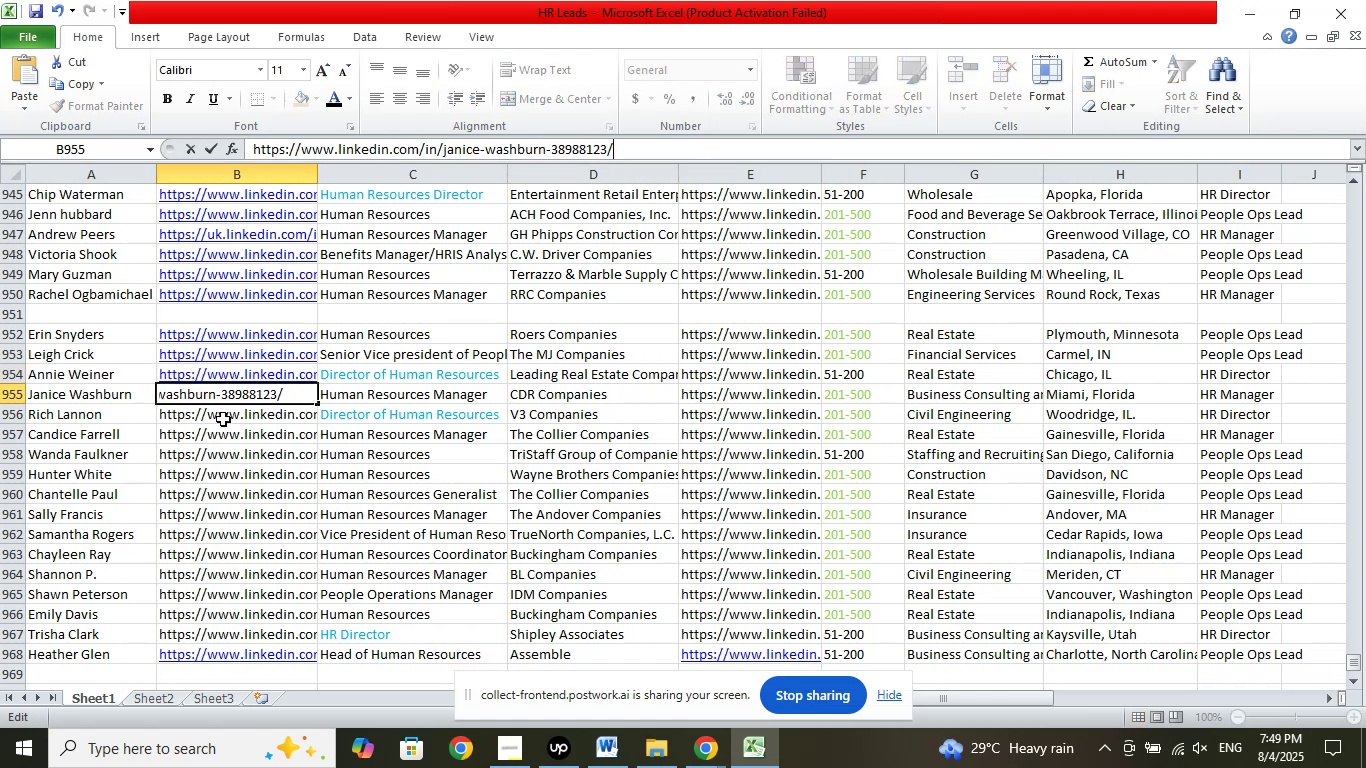 
left_click([223, 419])
 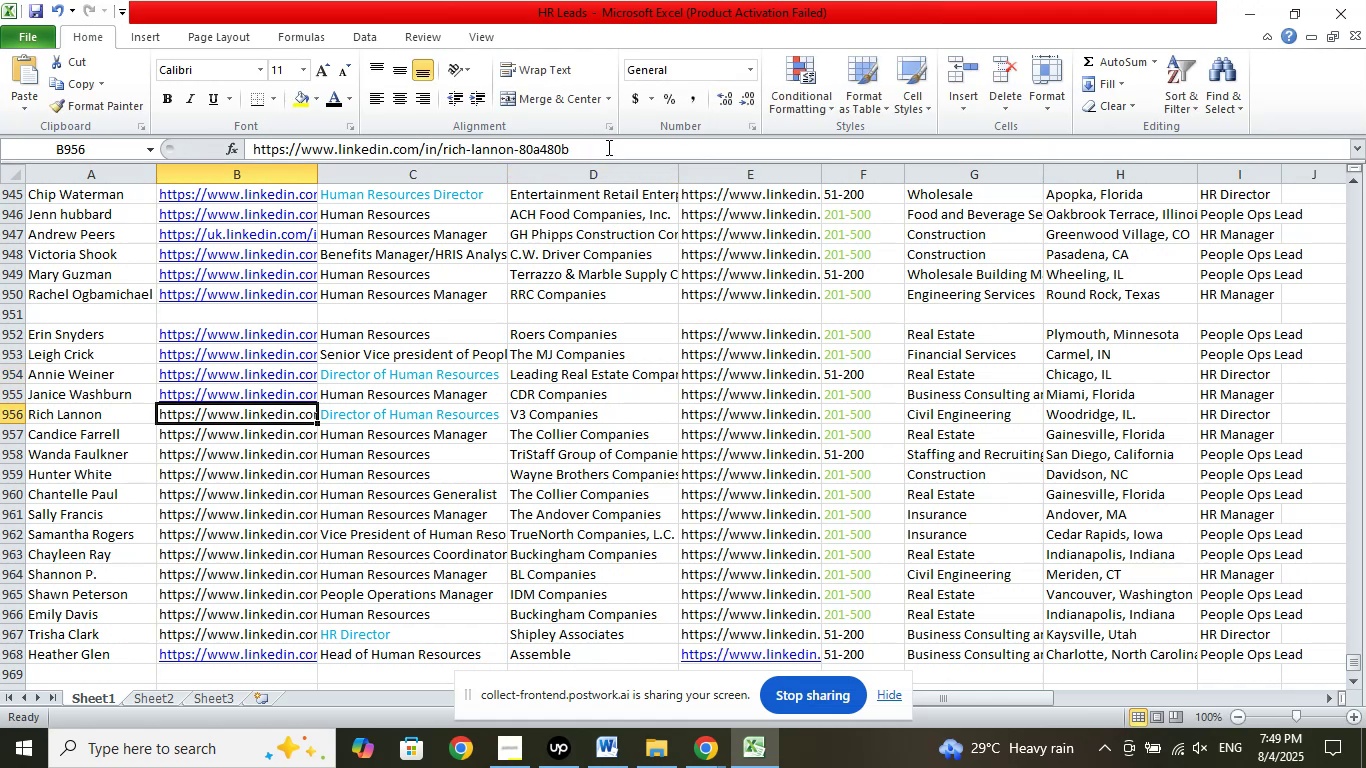 
left_click([607, 147])
 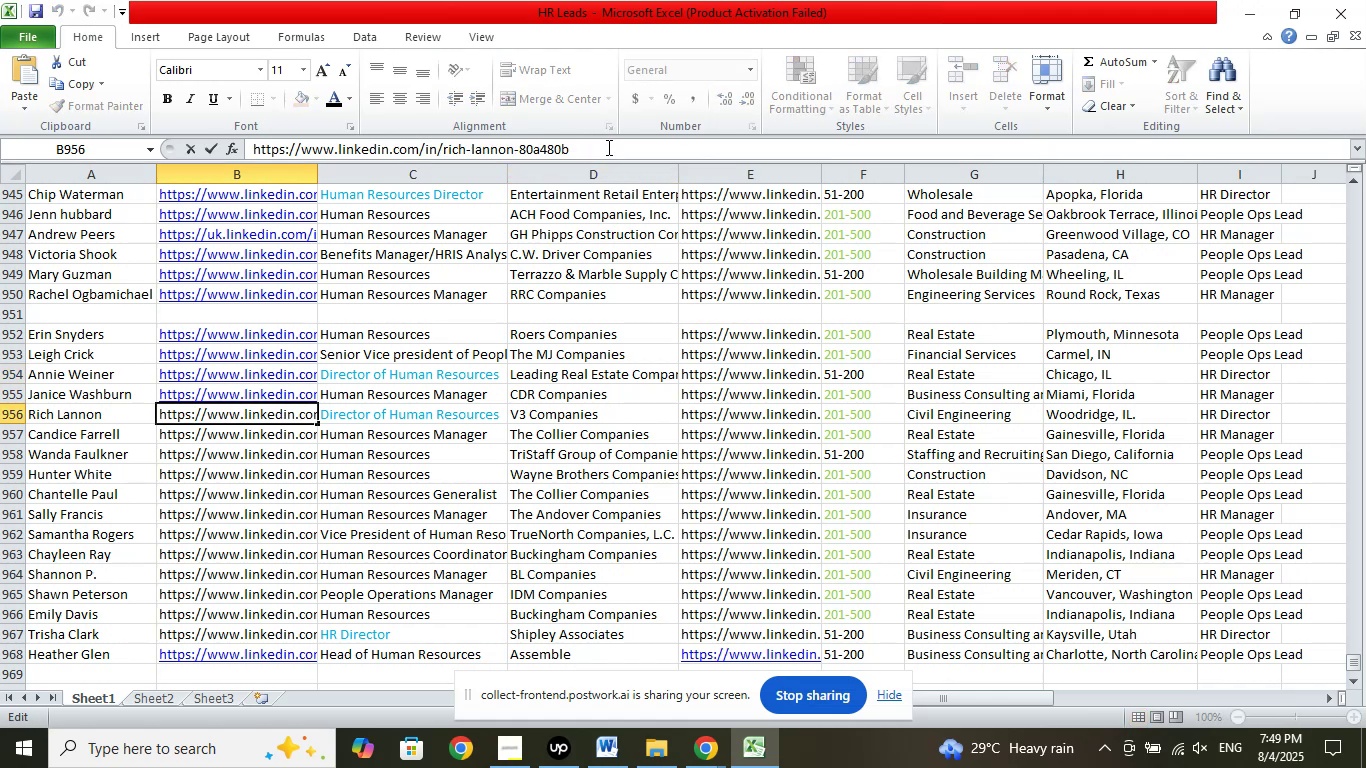 
key(NumpadDivide)
 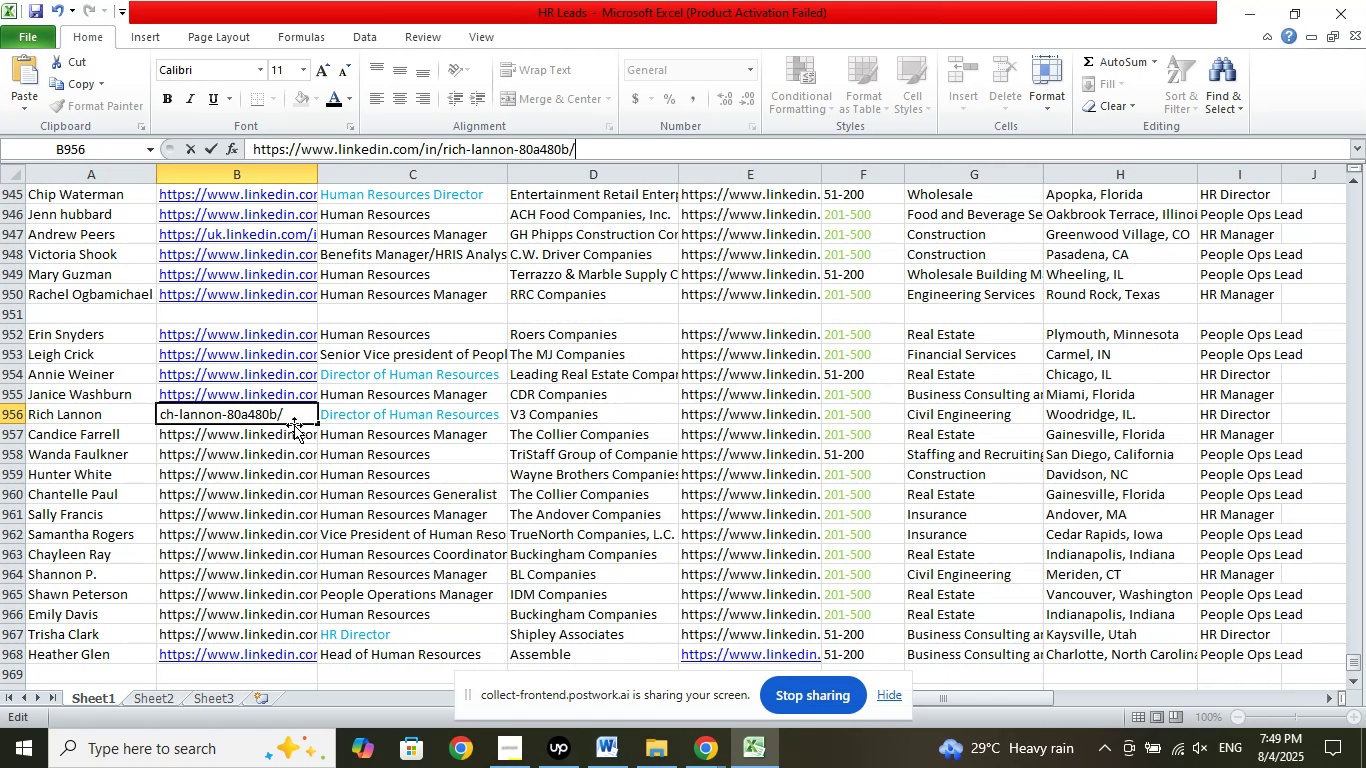 
left_click([284, 432])
 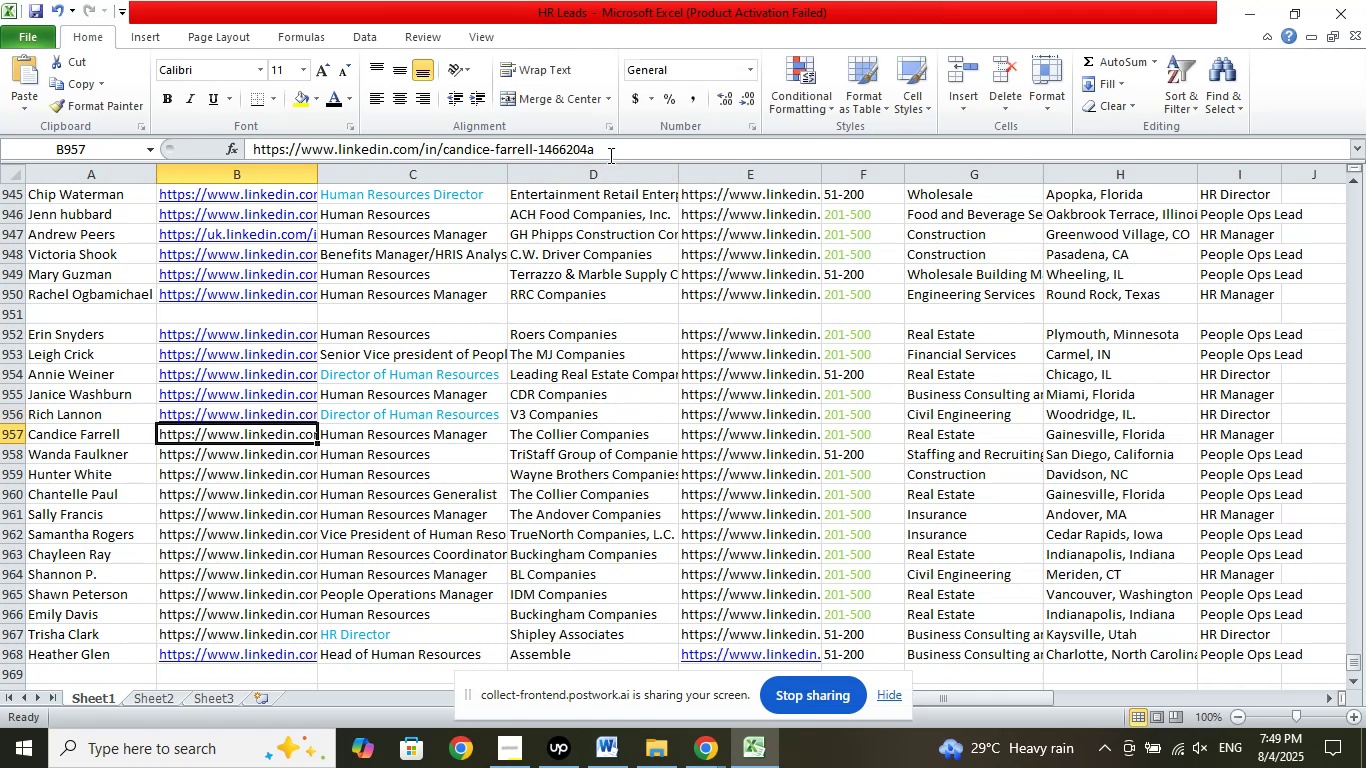 
left_click([610, 154])
 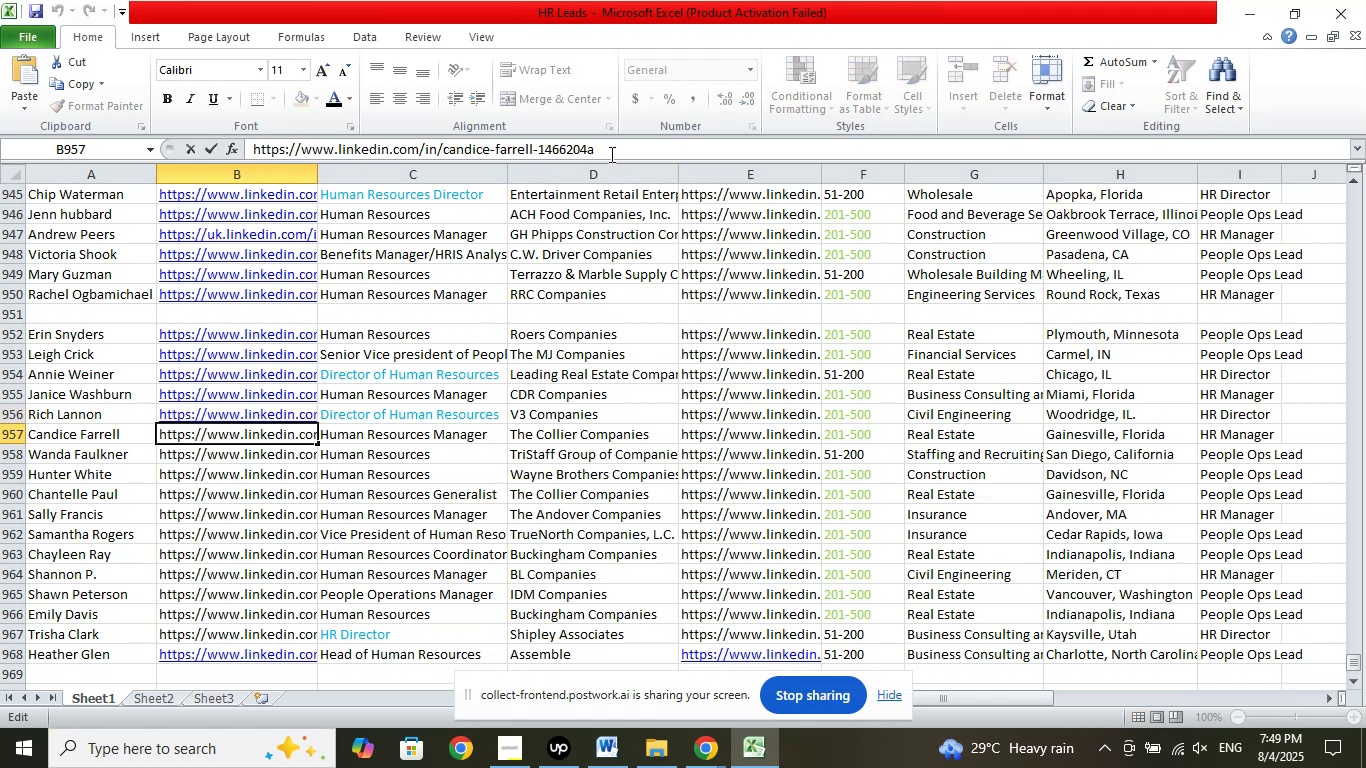 
key(NumpadDivide)
 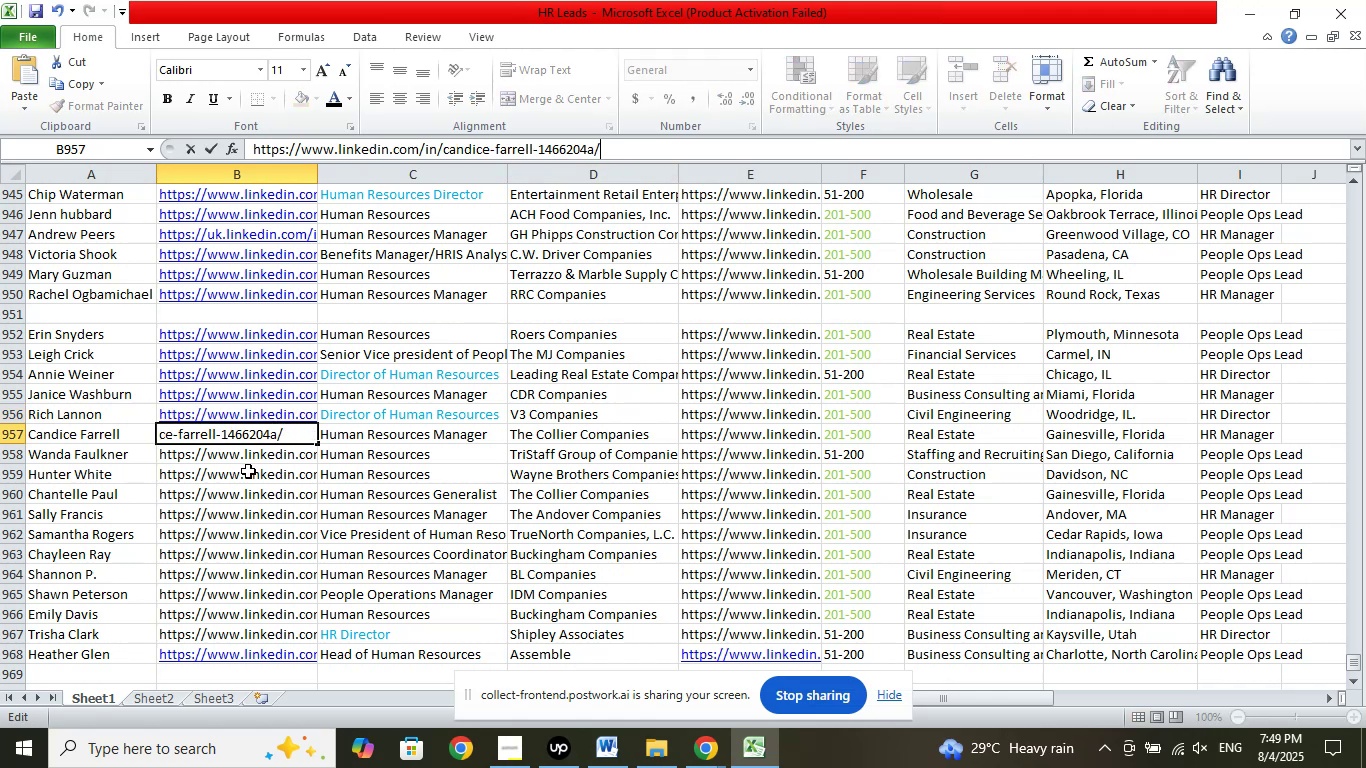 
left_click([255, 451])
 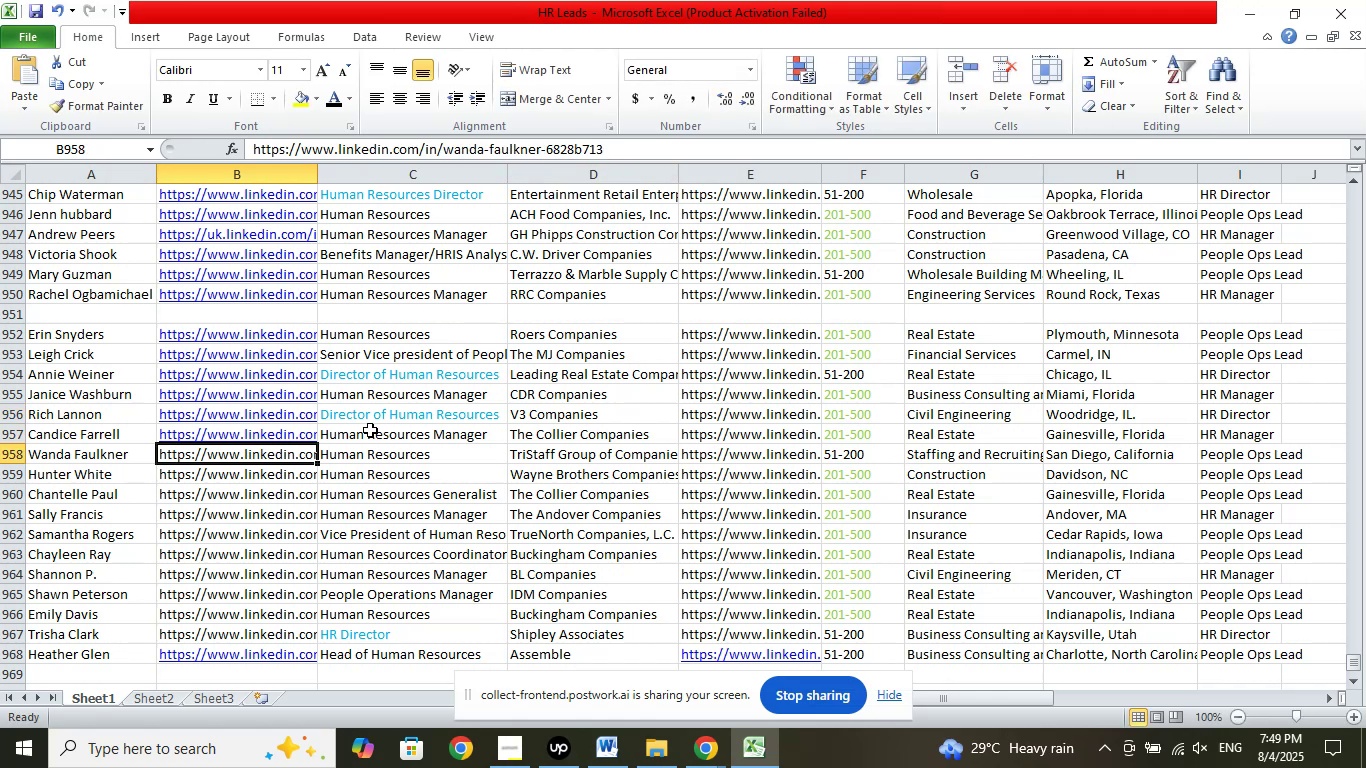 
scroll: coordinate [426, 393], scroll_direction: down, amount: 2.0
 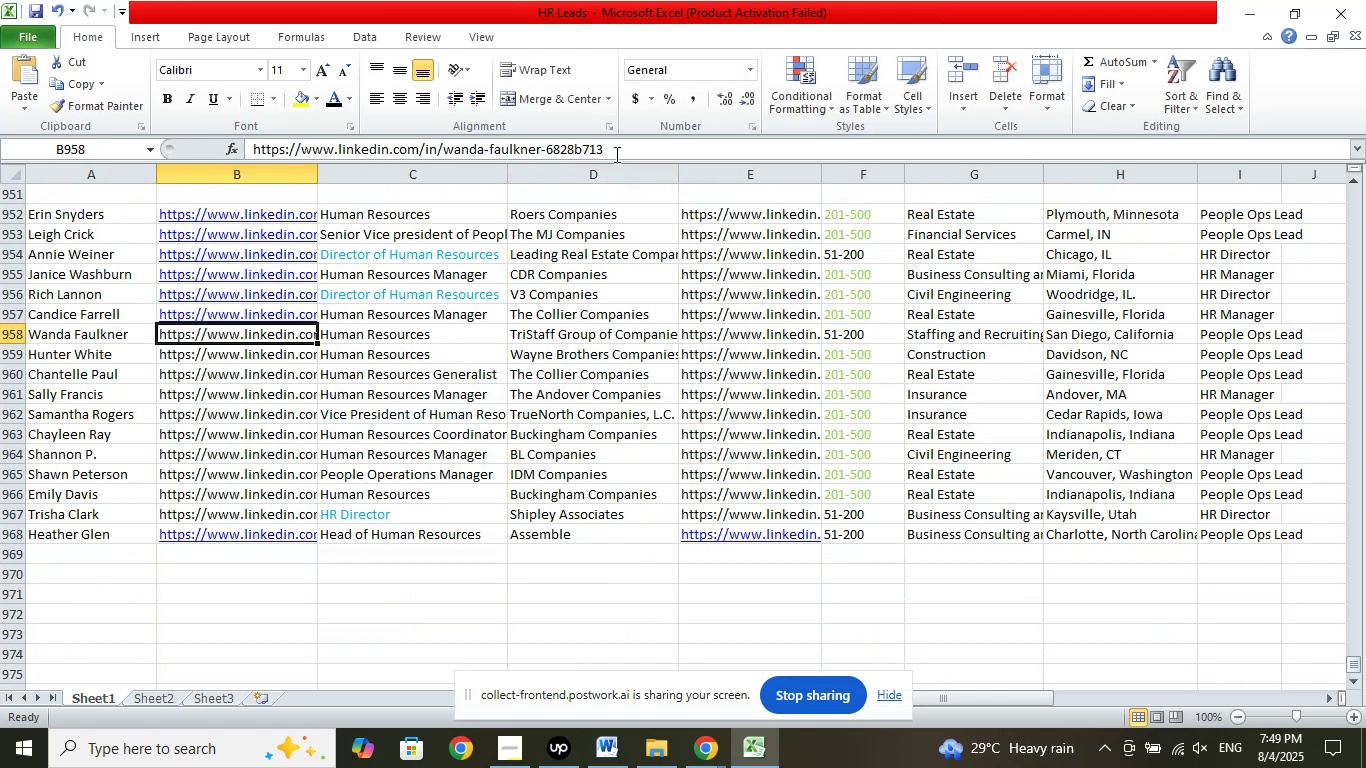 
left_click([615, 154])
 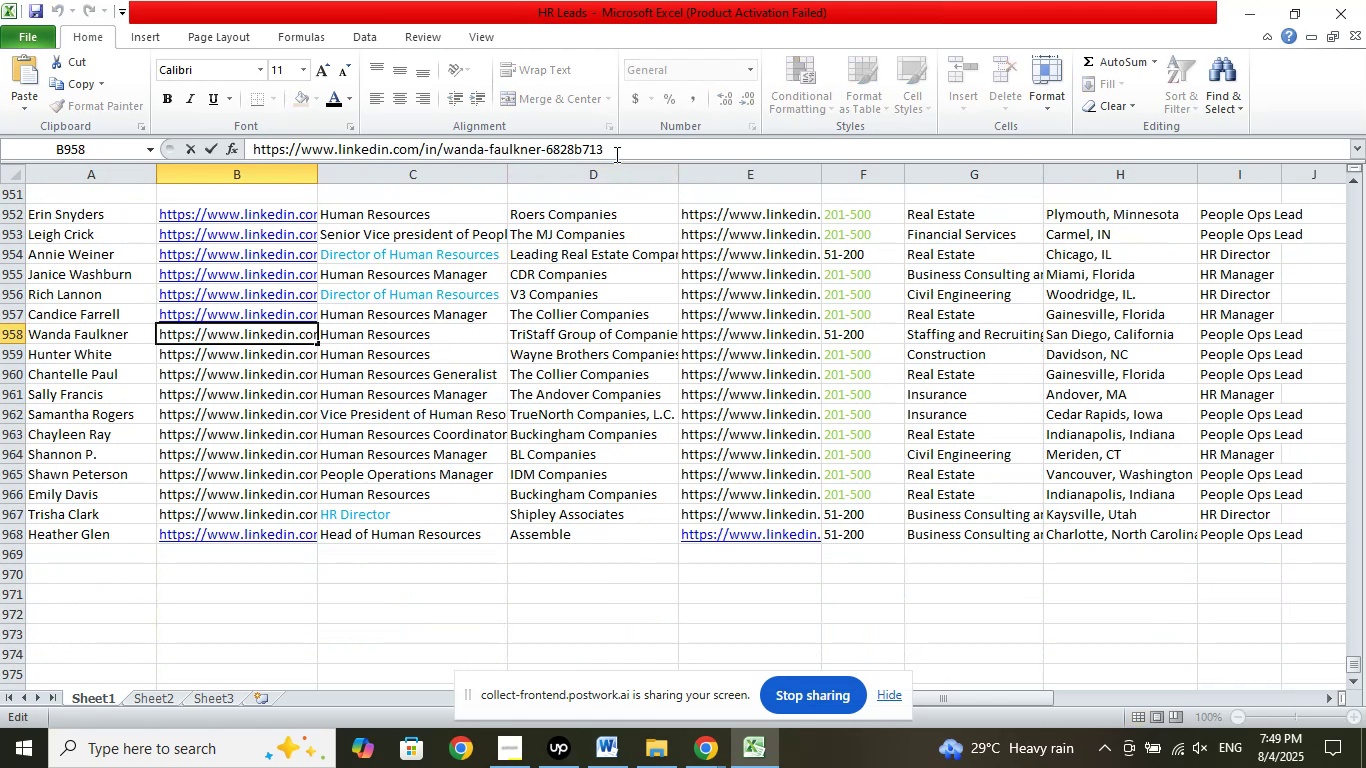 
key(NumpadDivide)
 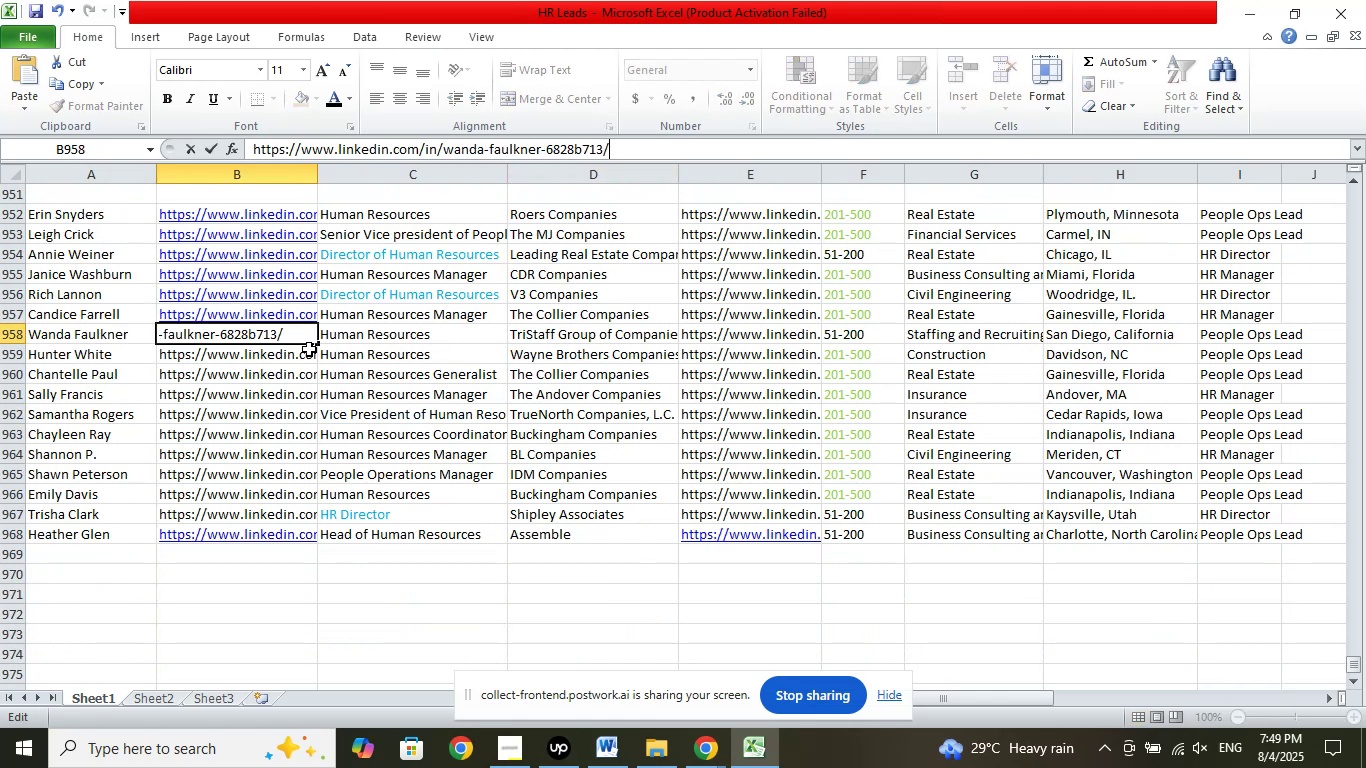 
left_click([295, 354])
 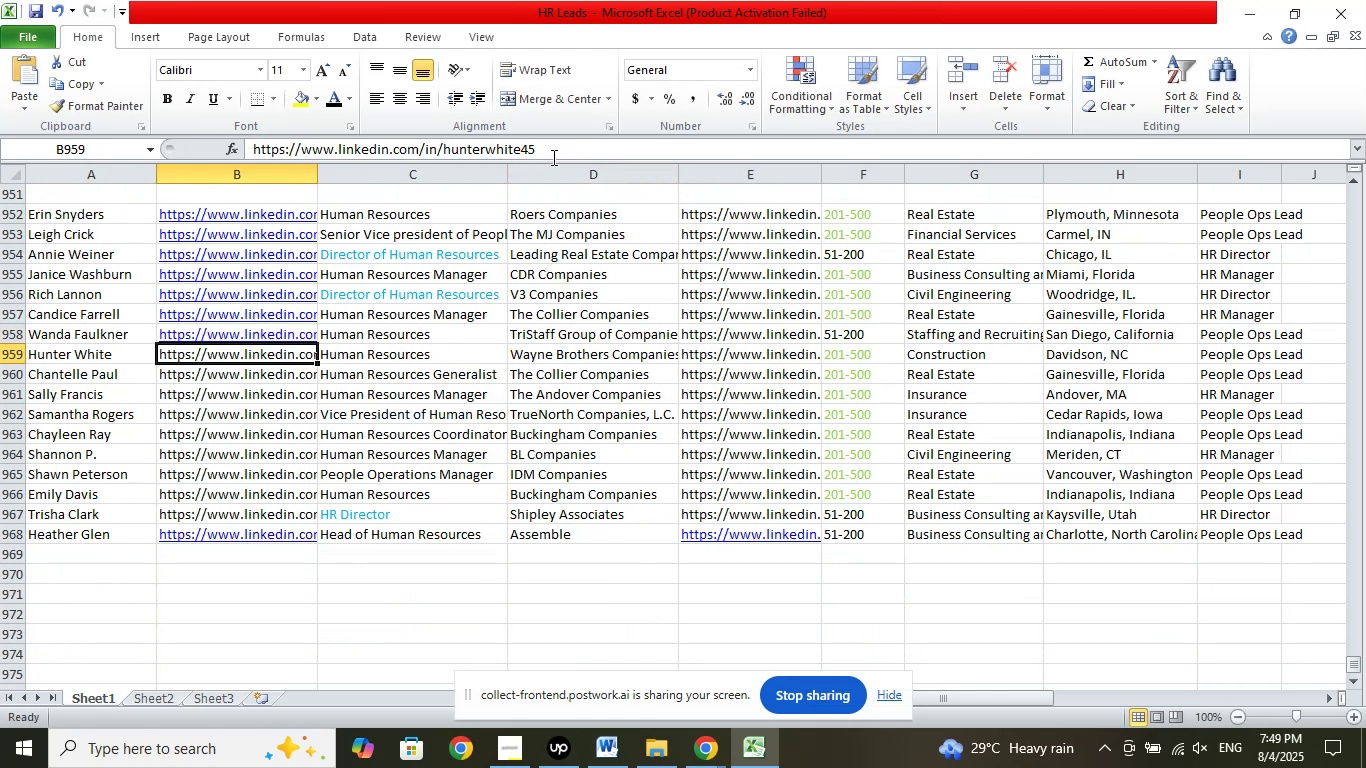 
left_click([552, 156])
 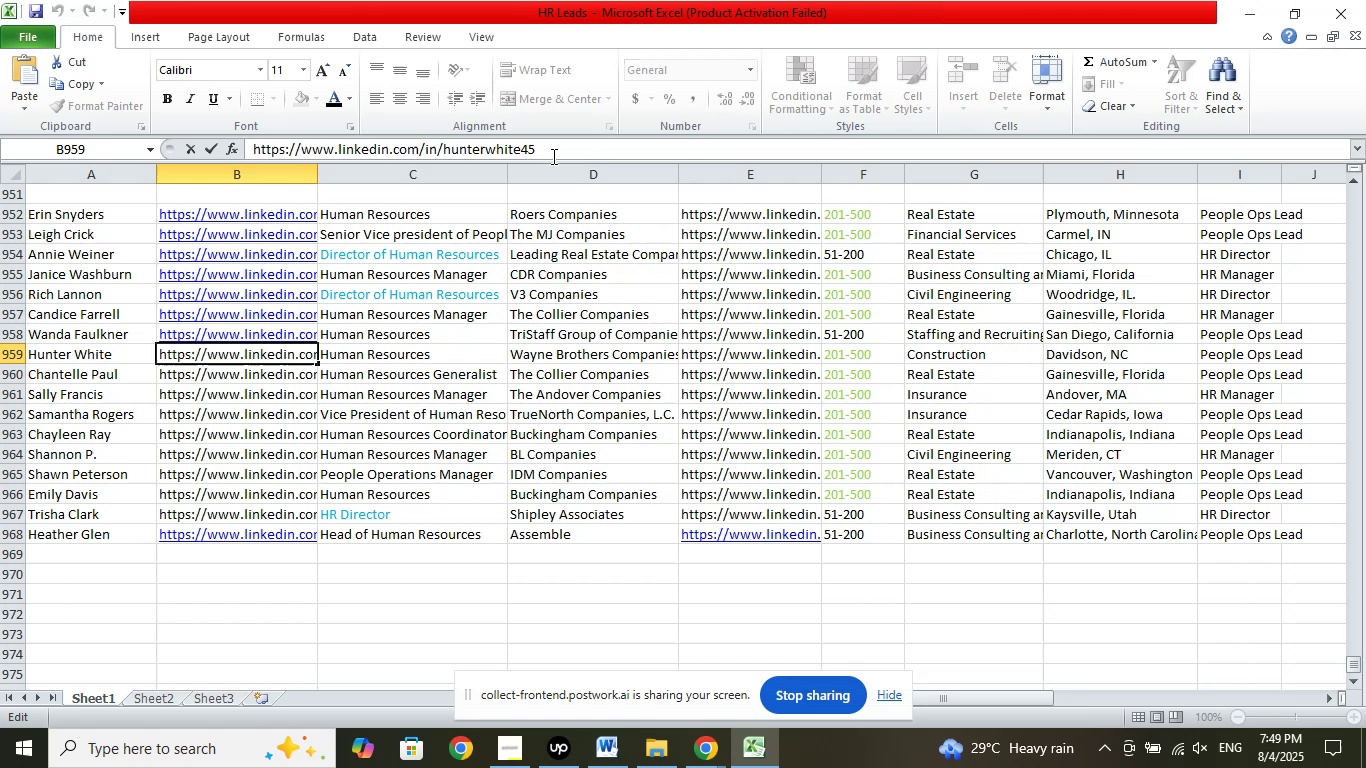 
key(NumpadDivide)
 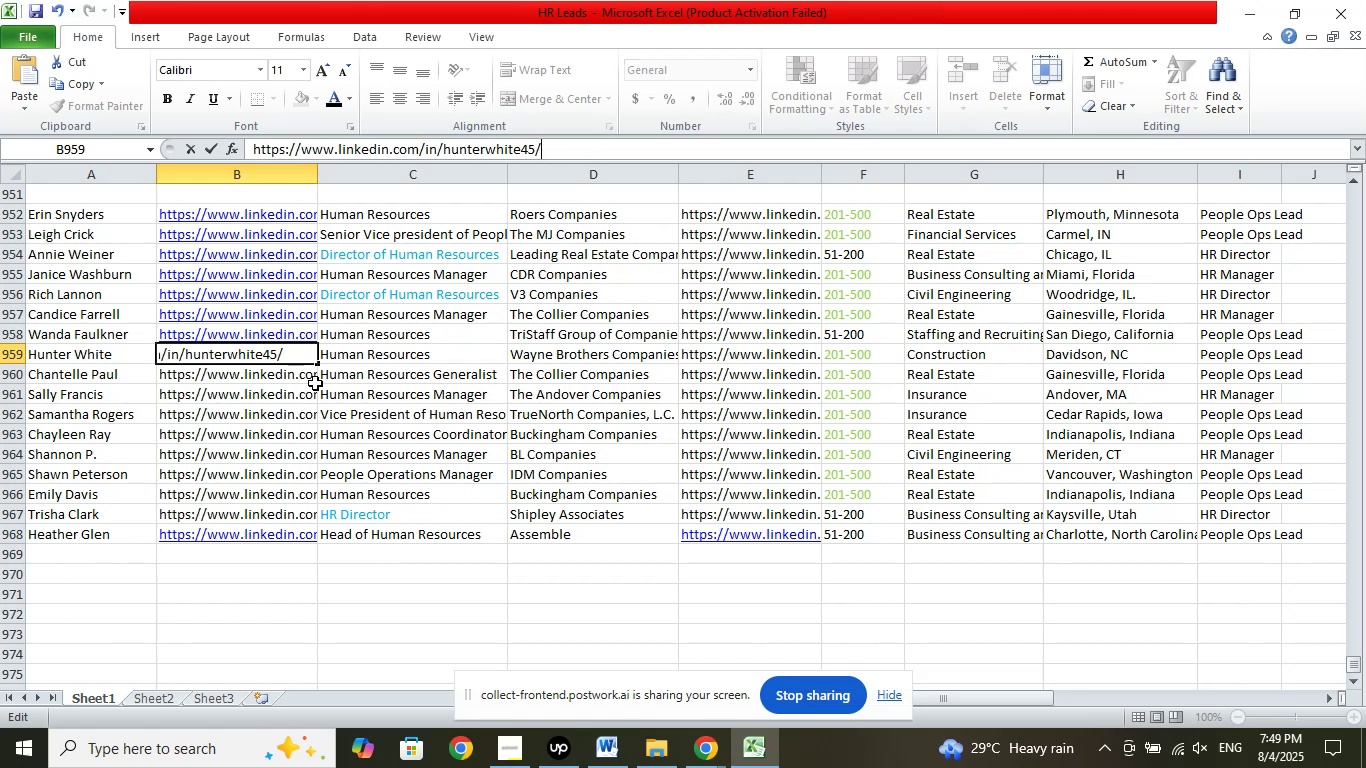 
left_click([300, 374])
 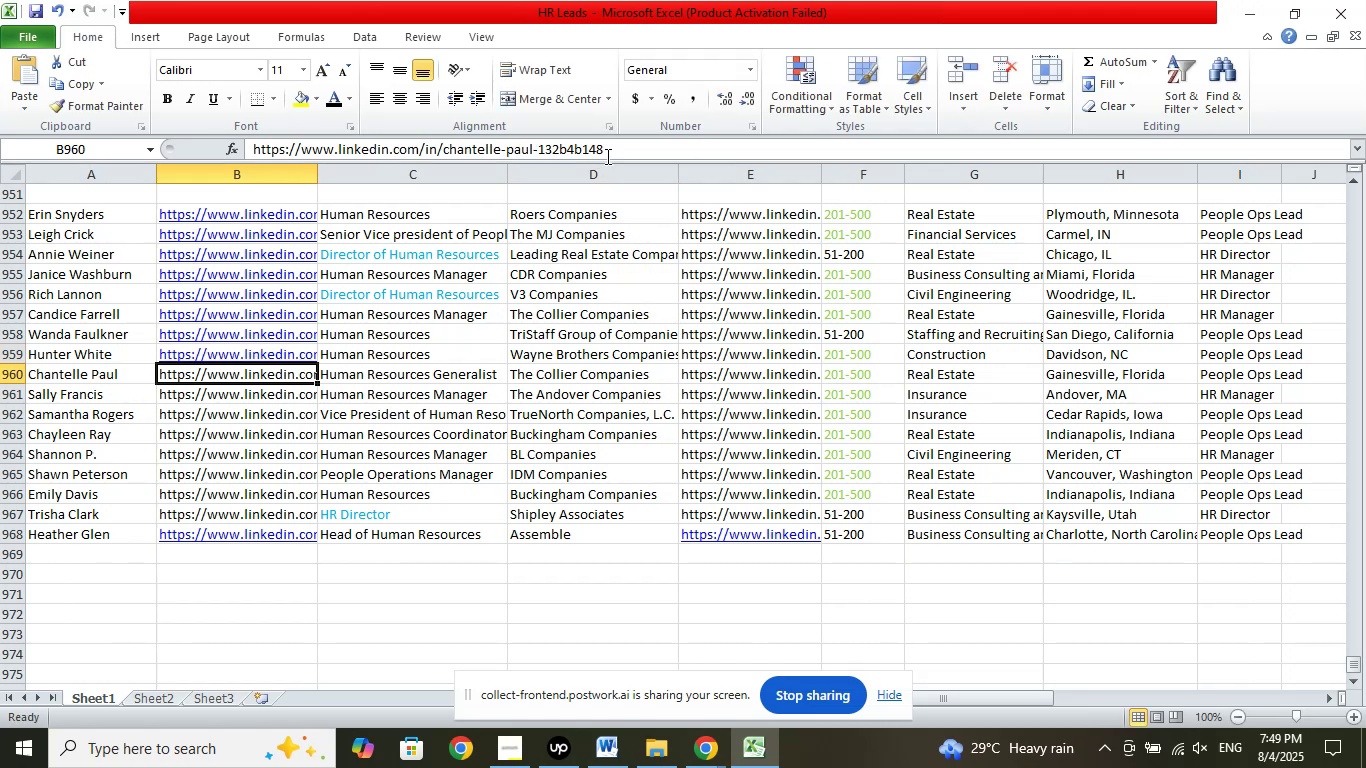 
left_click([615, 152])
 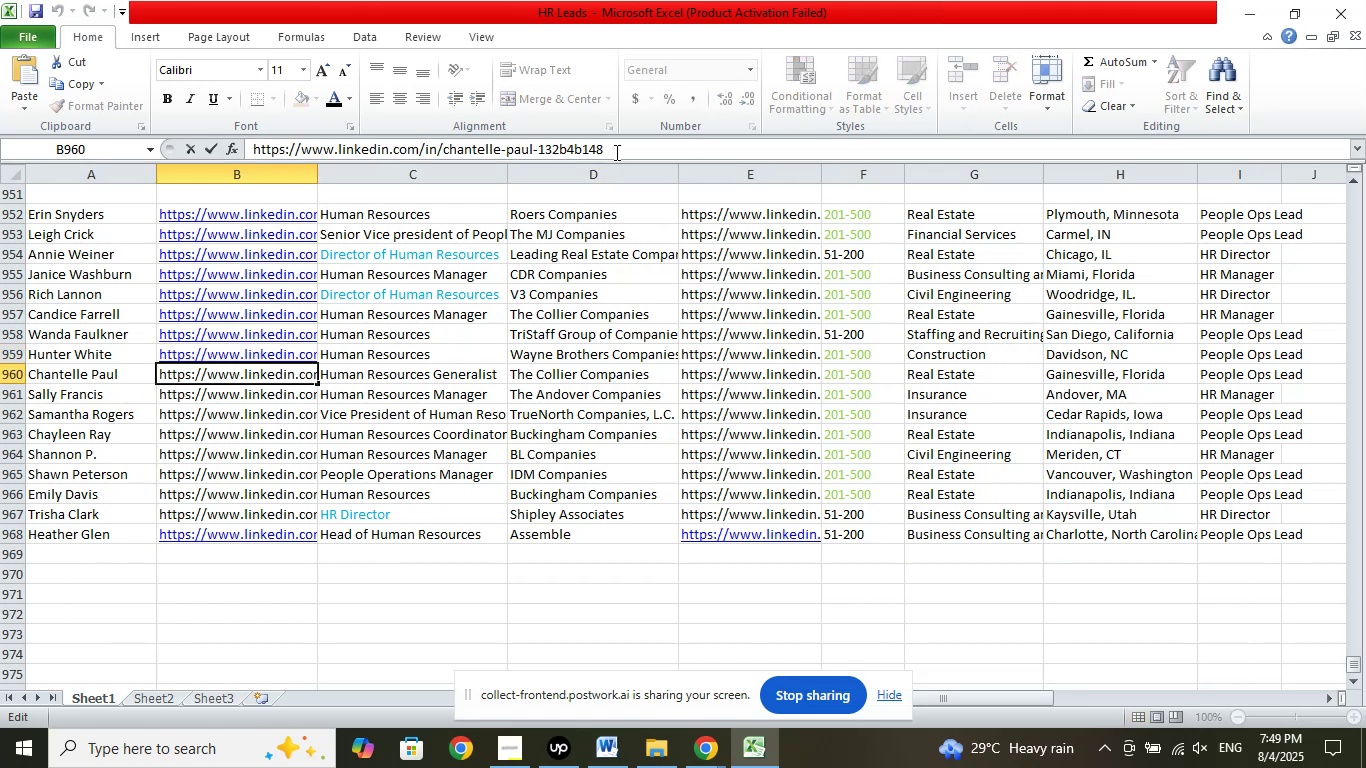 
key(NumpadDivide)
 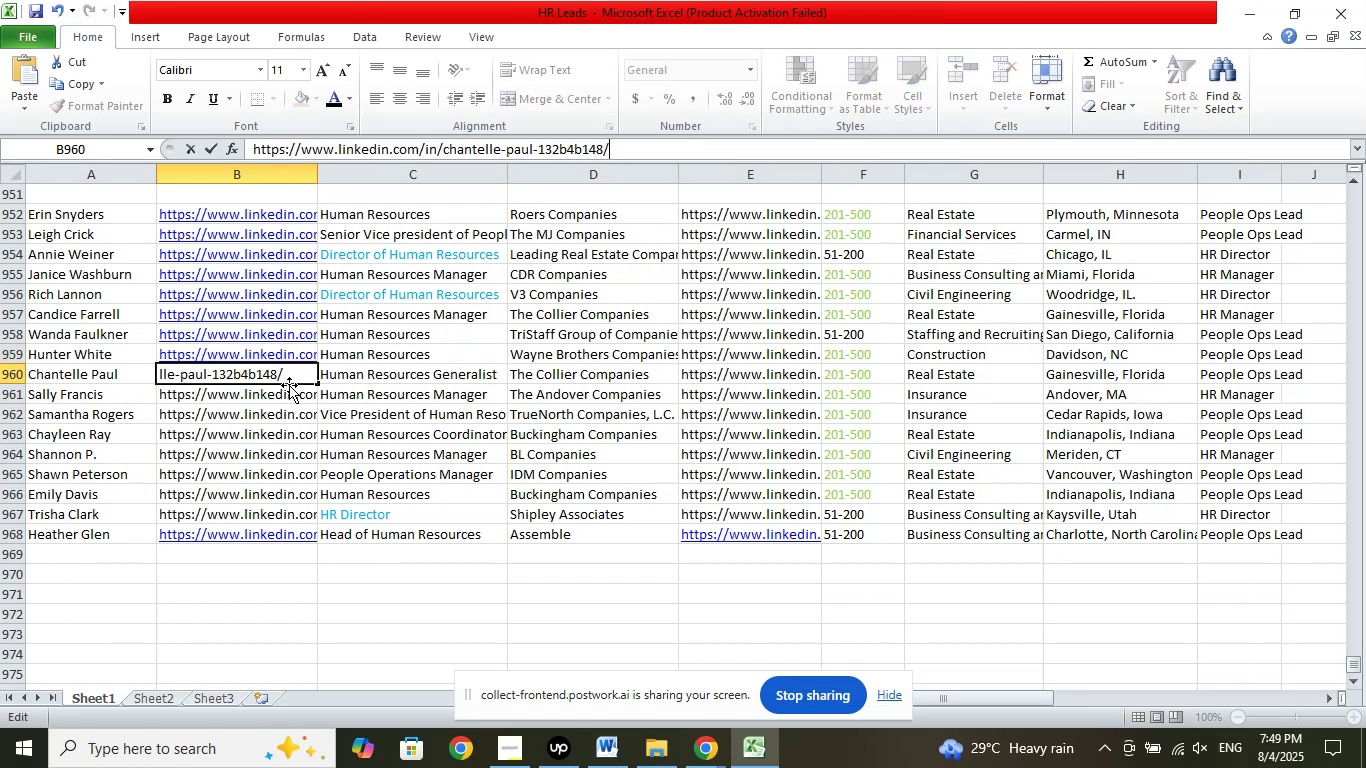 
left_click([286, 391])
 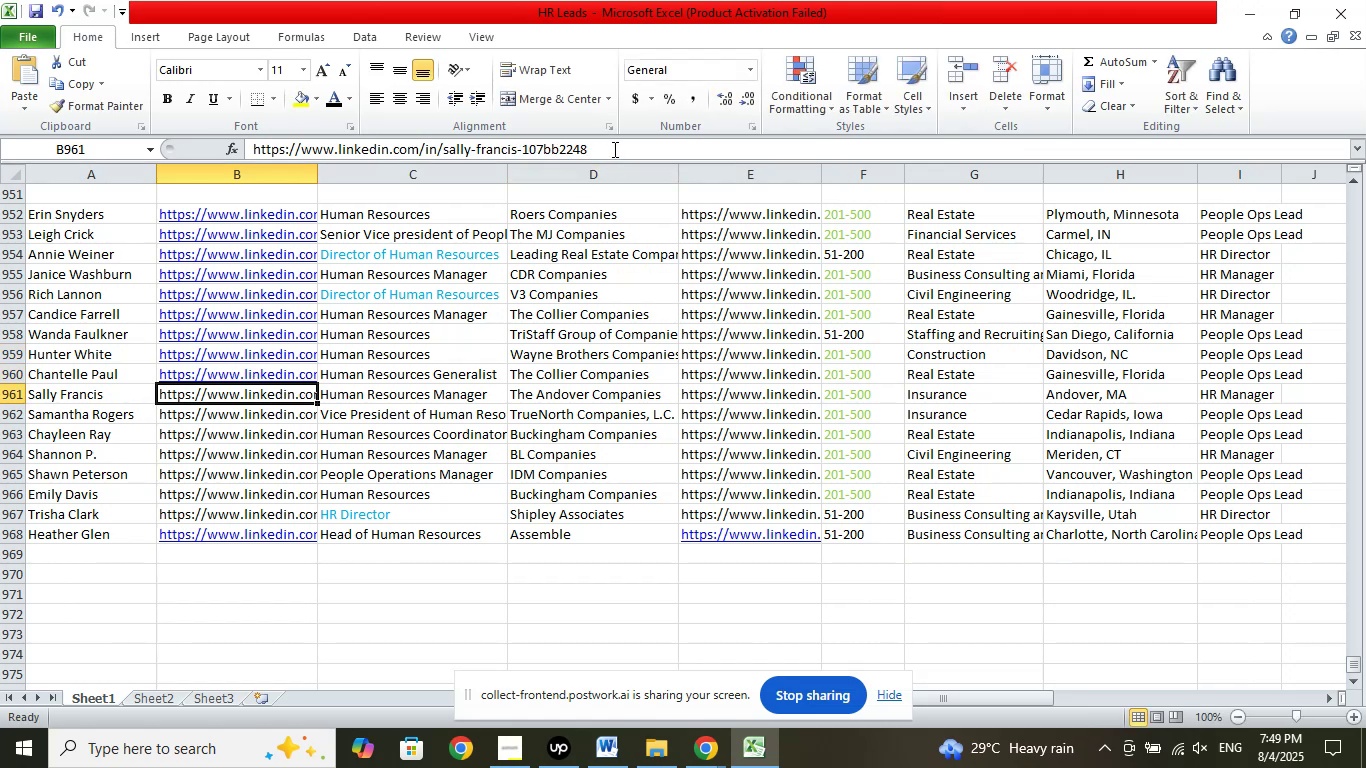 
left_click([613, 148])
 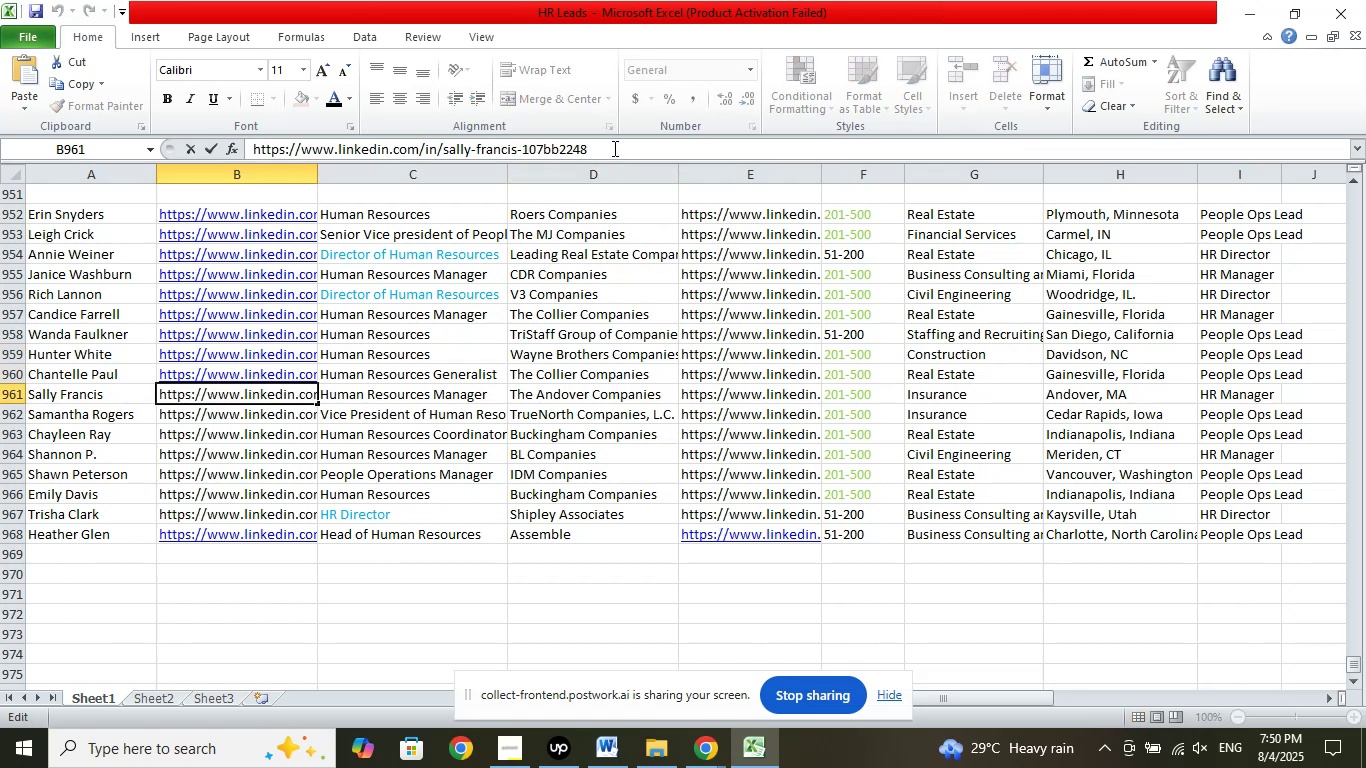 
key(NumpadDivide)
 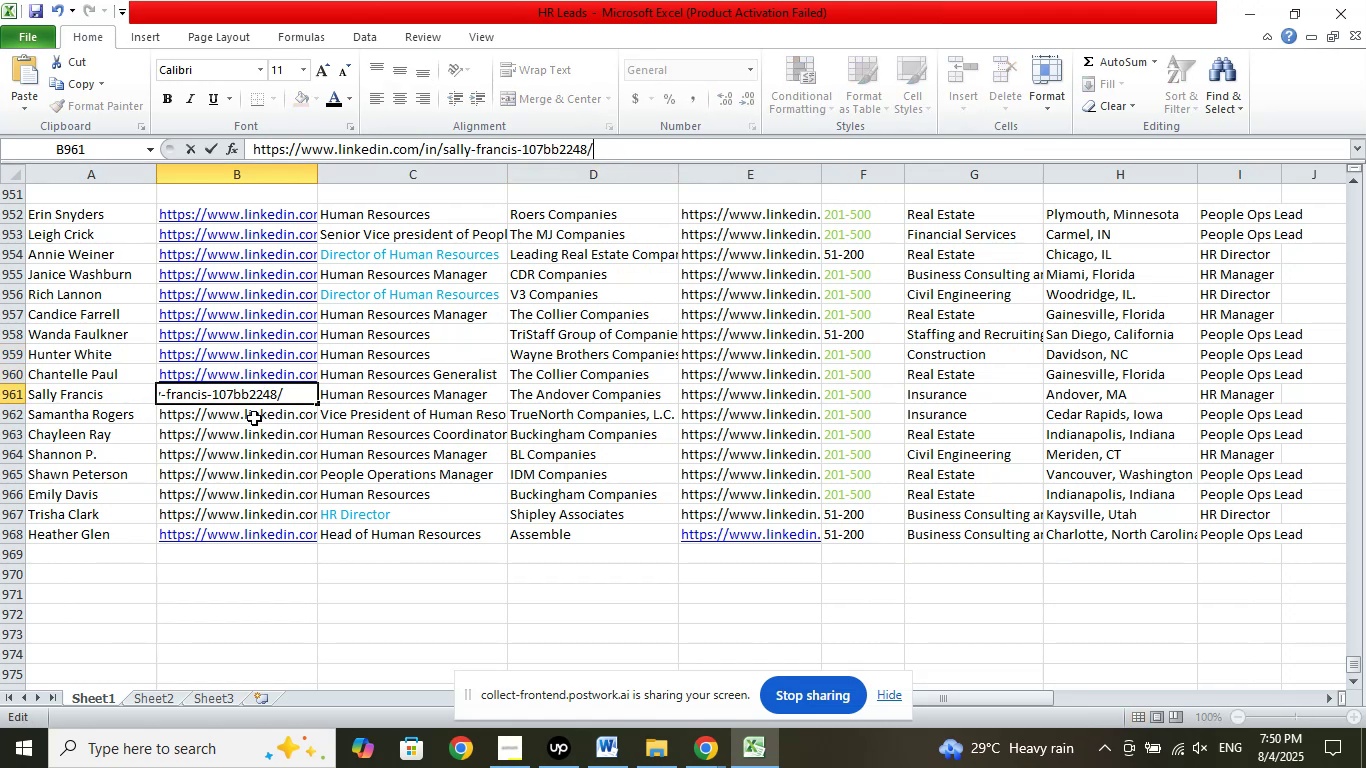 
left_click([254, 418])
 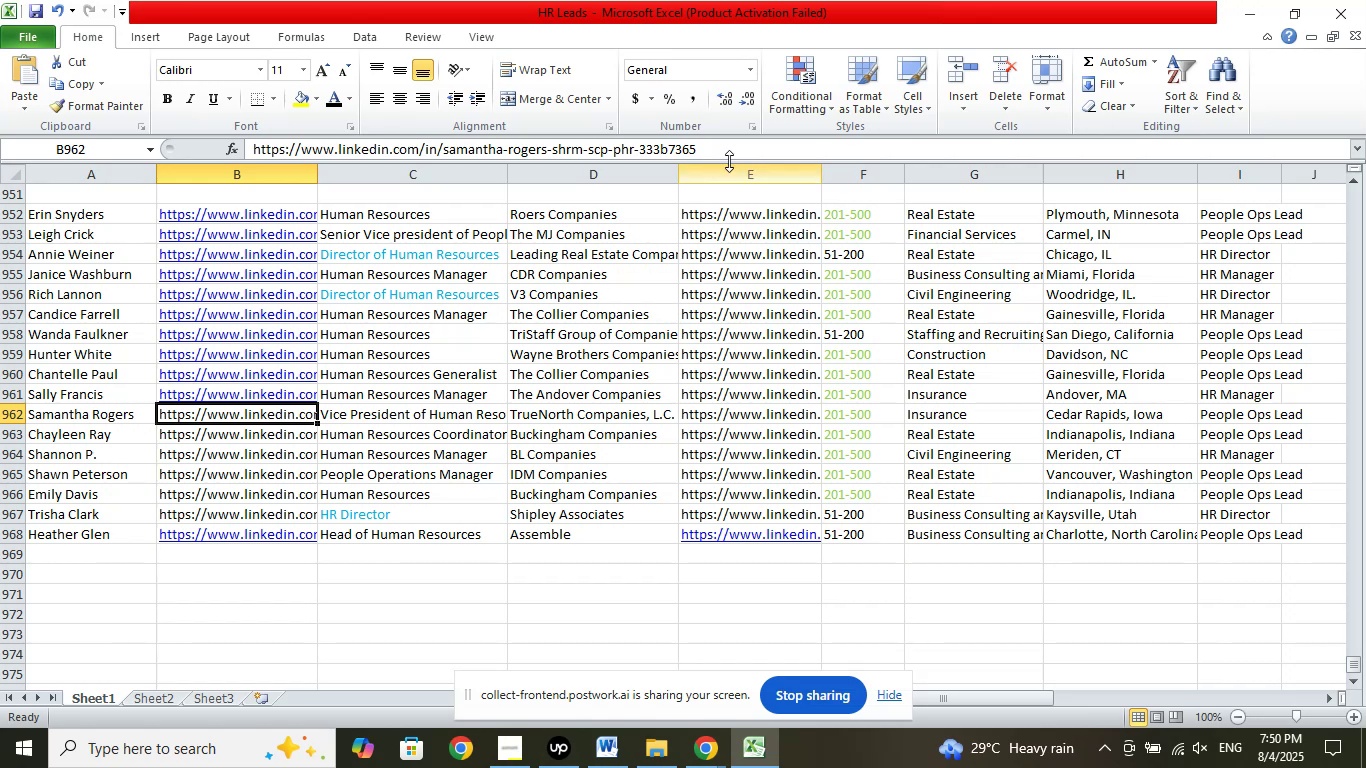 
left_click([734, 153])
 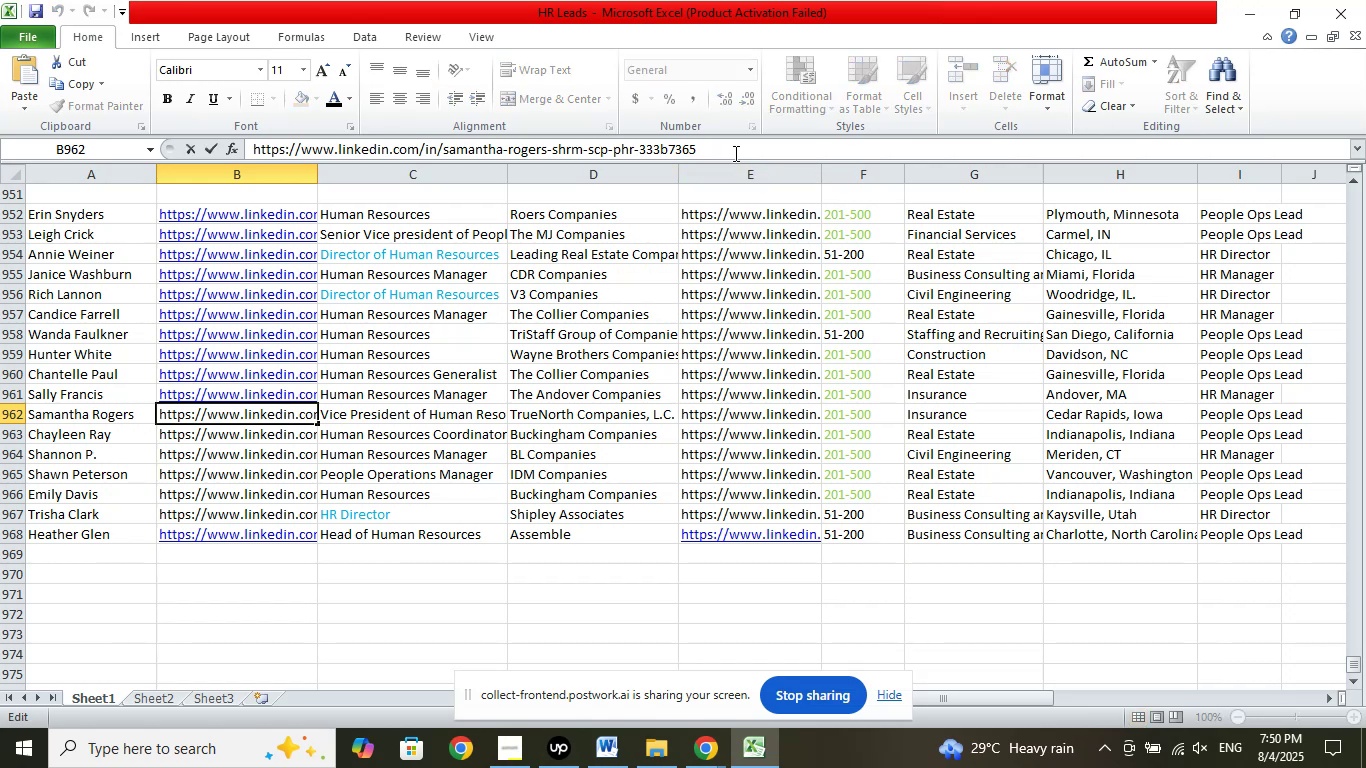 
key(NumpadDivide)
 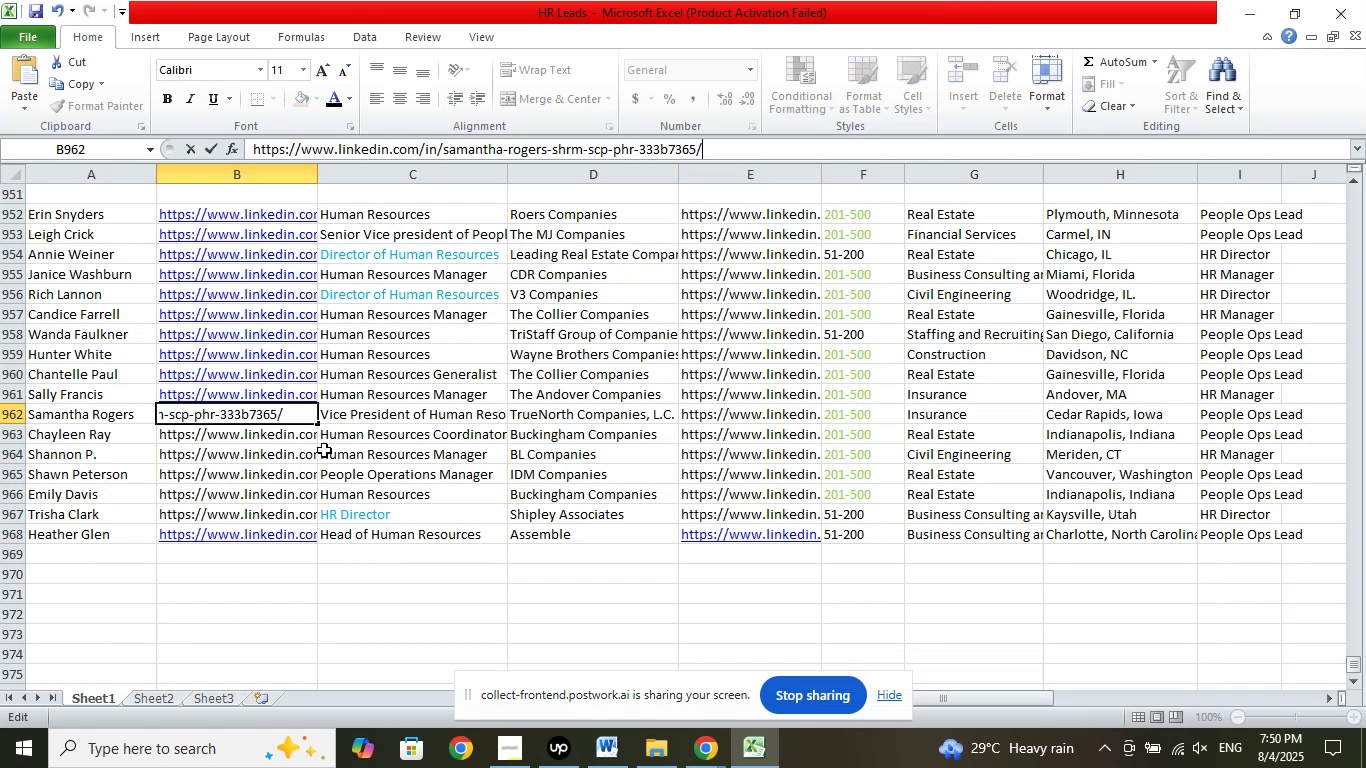 
left_click([270, 433])
 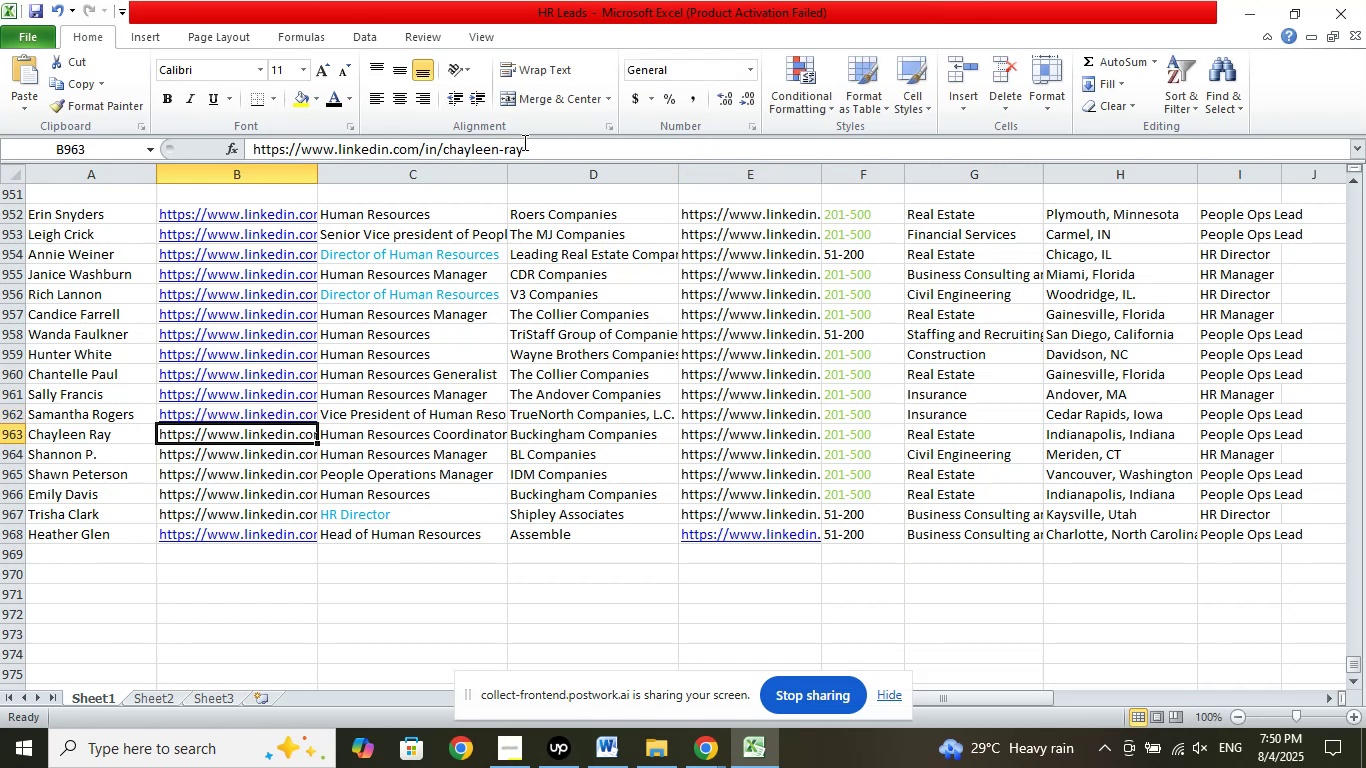 
left_click([532, 149])
 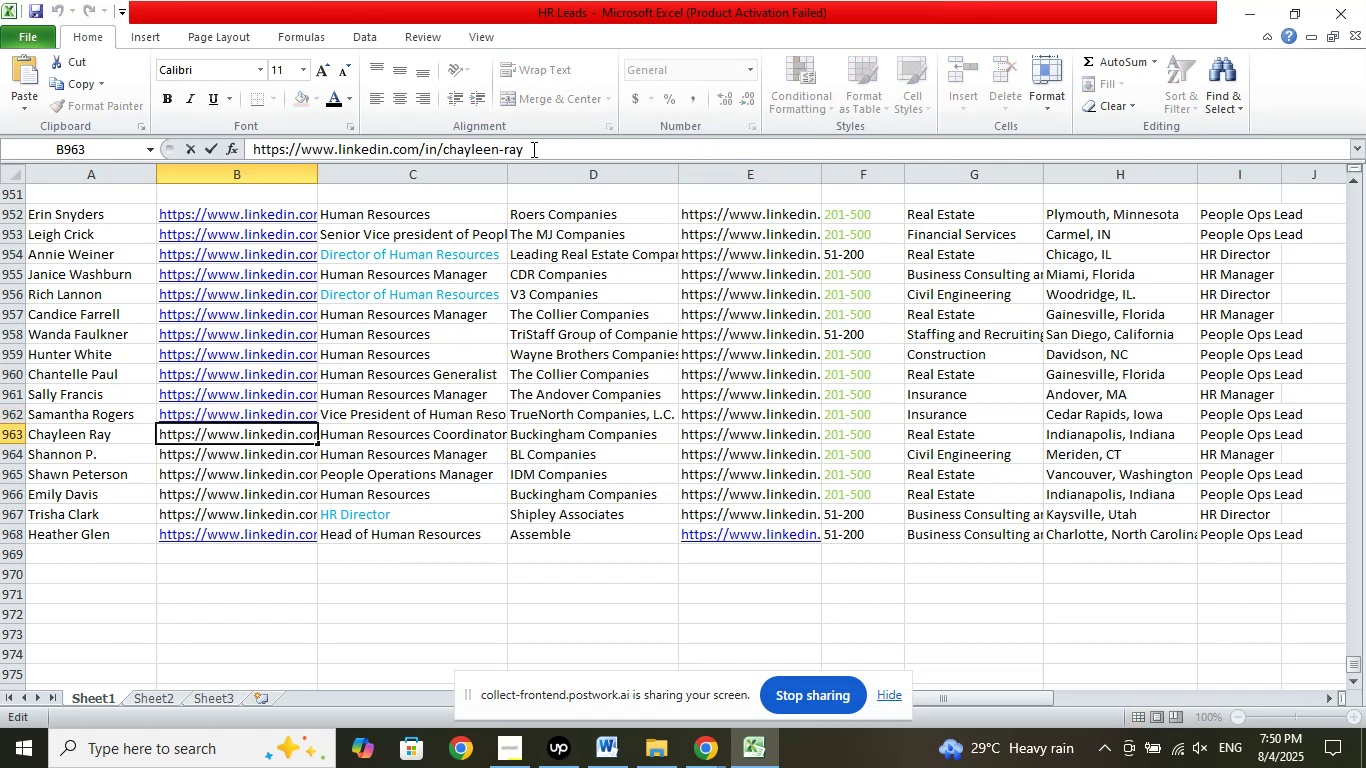 
key(NumpadDivide)
 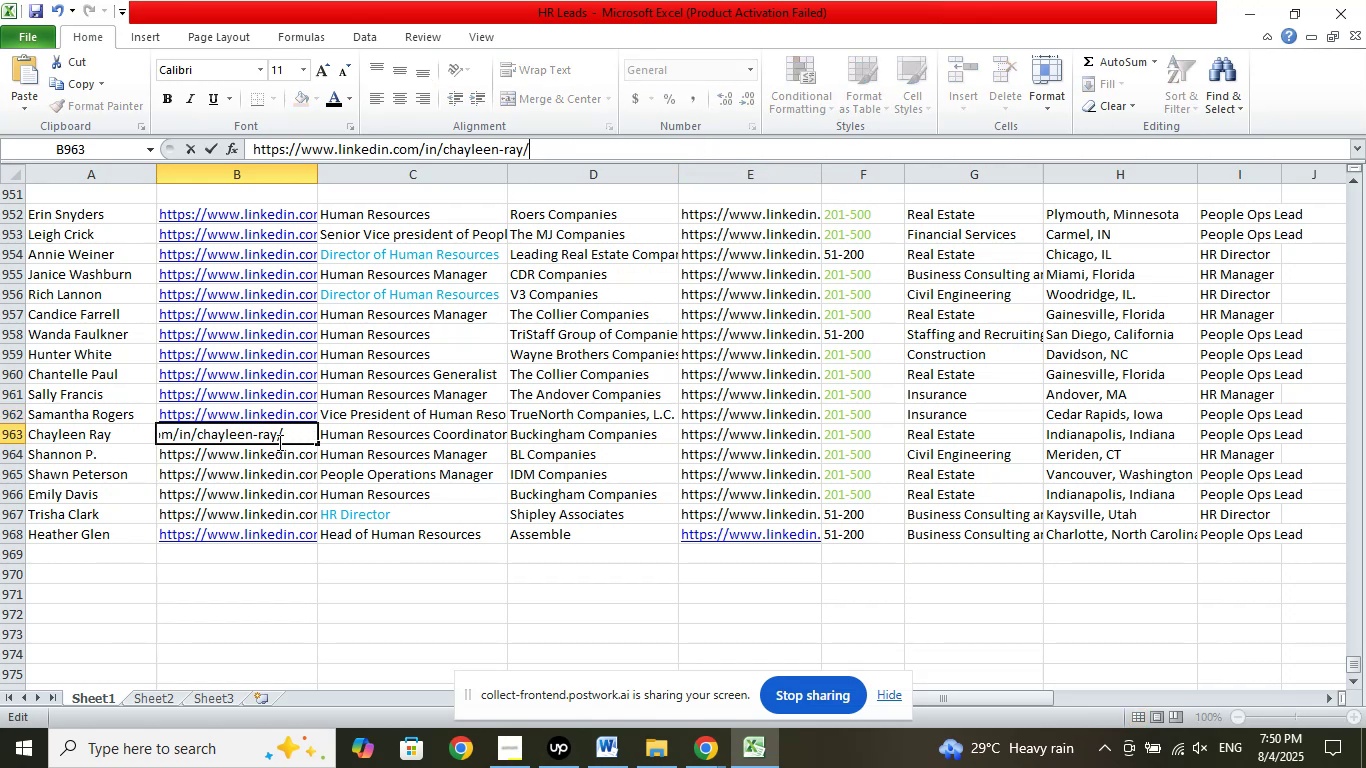 
left_click([278, 454])
 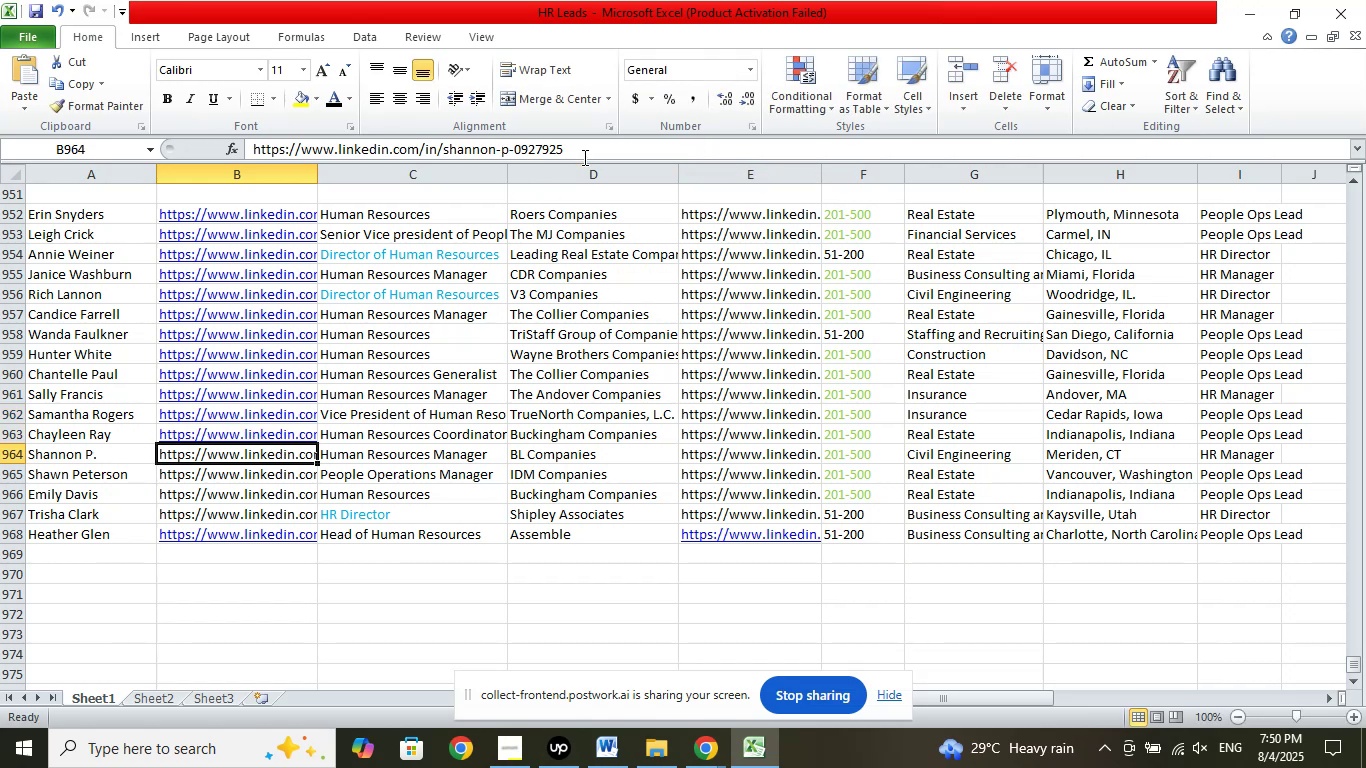 
left_click([587, 151])
 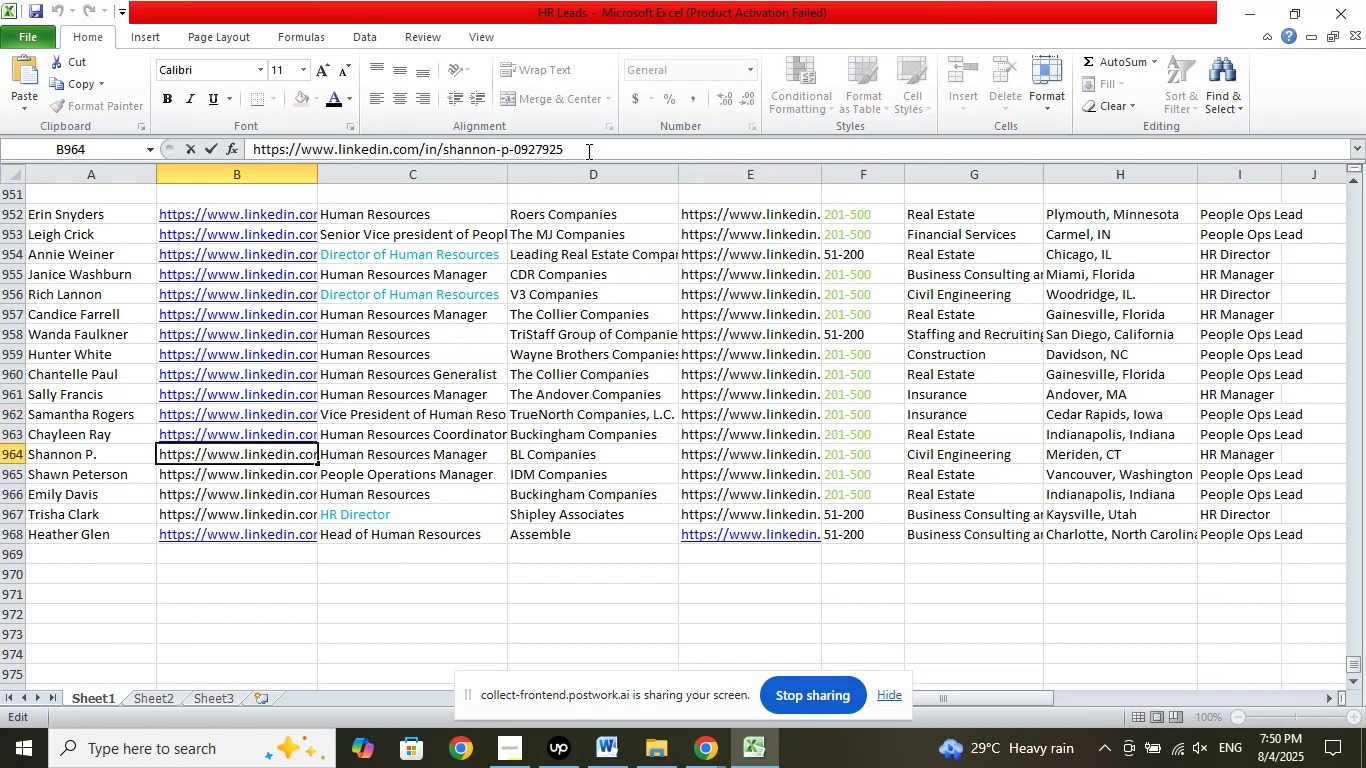 
key(NumpadDivide)
 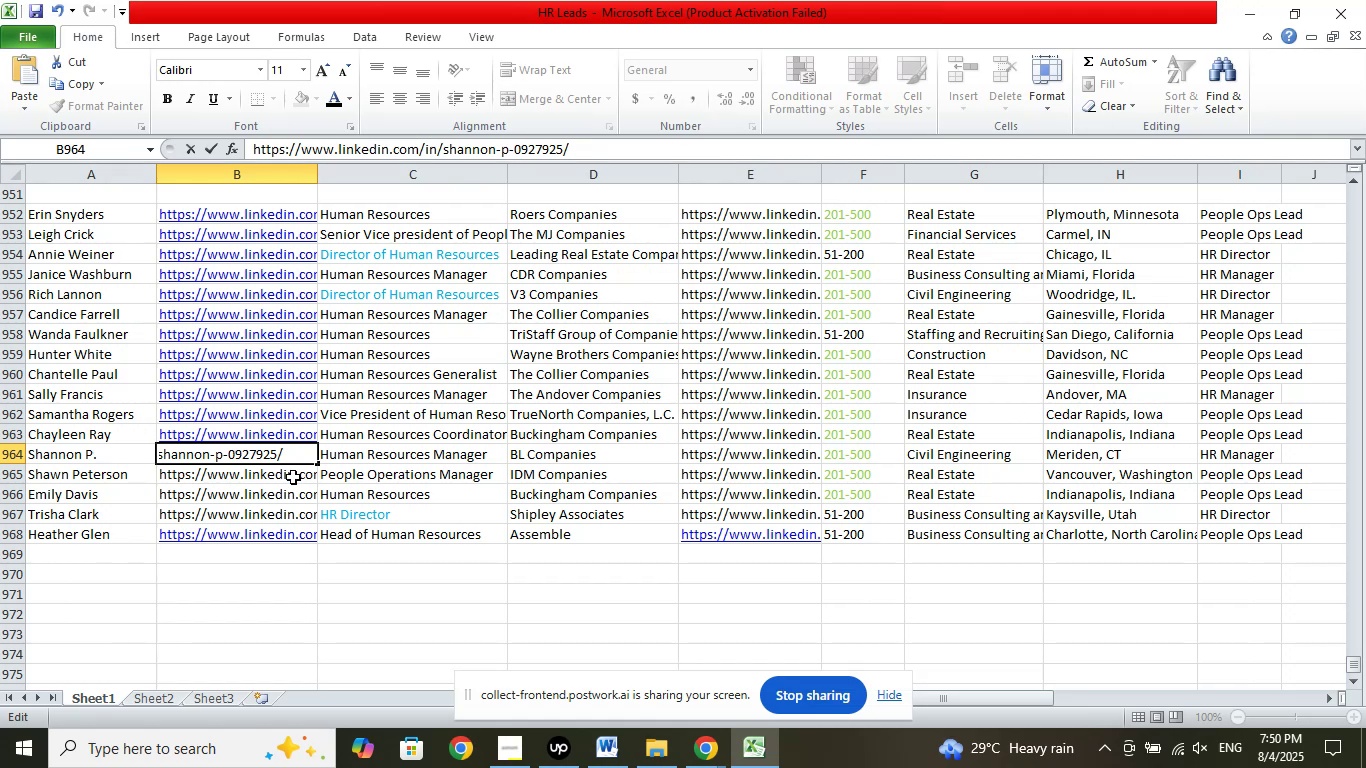 
left_click([275, 475])
 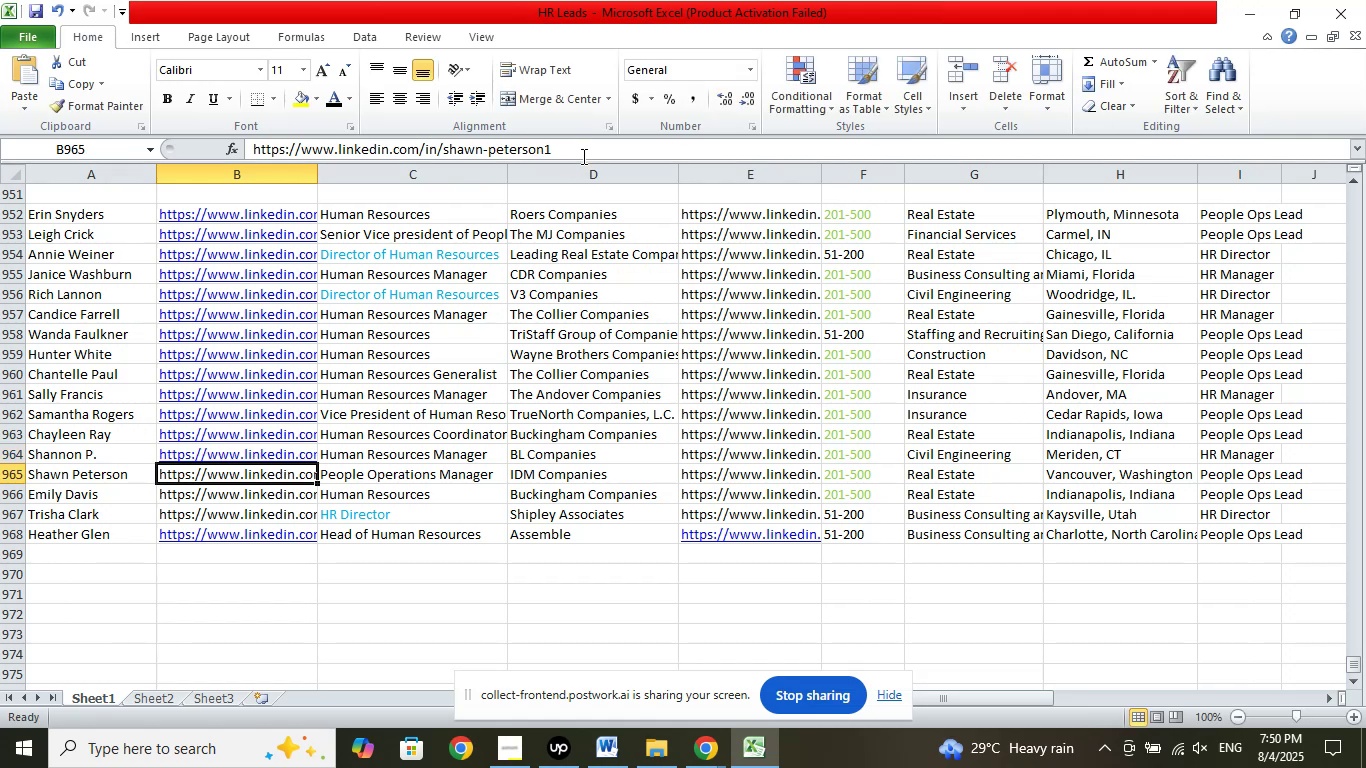 
left_click([582, 156])
 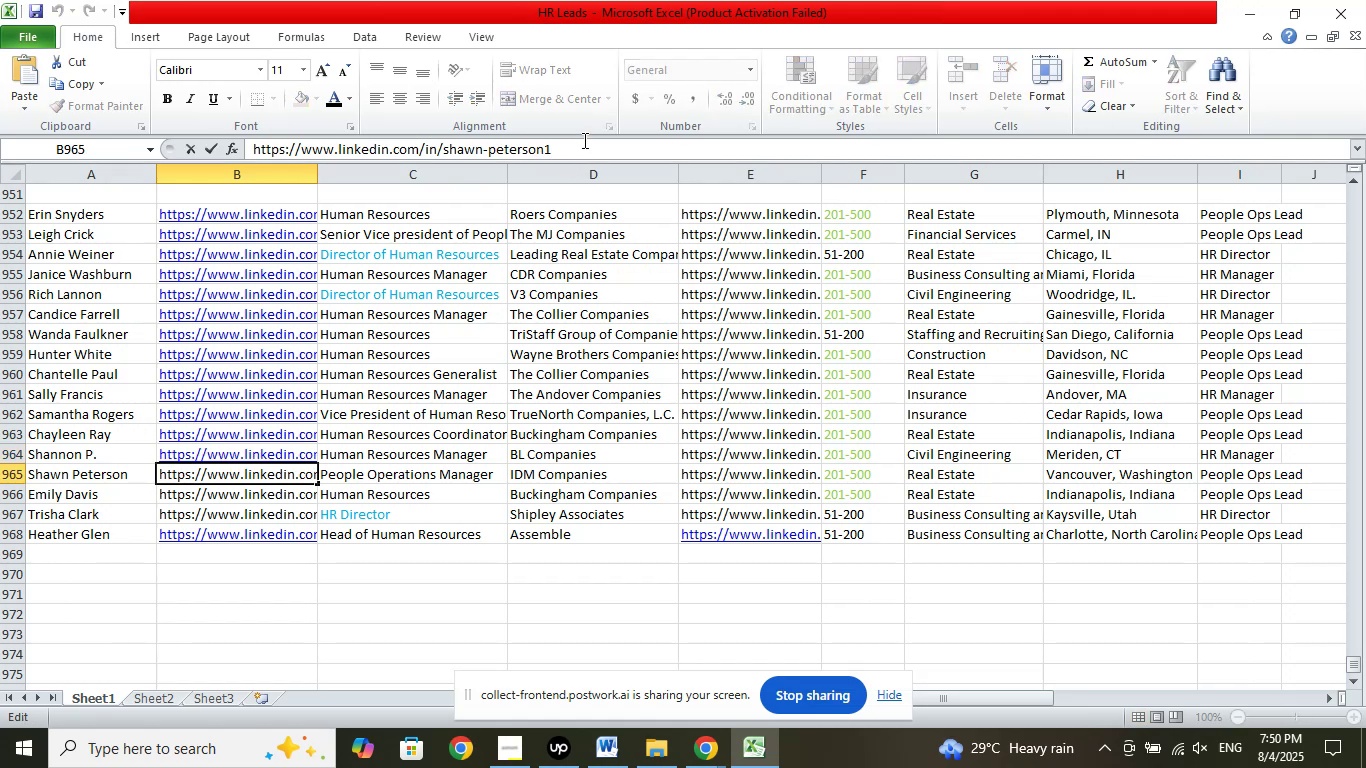 
key(NumpadDivide)
 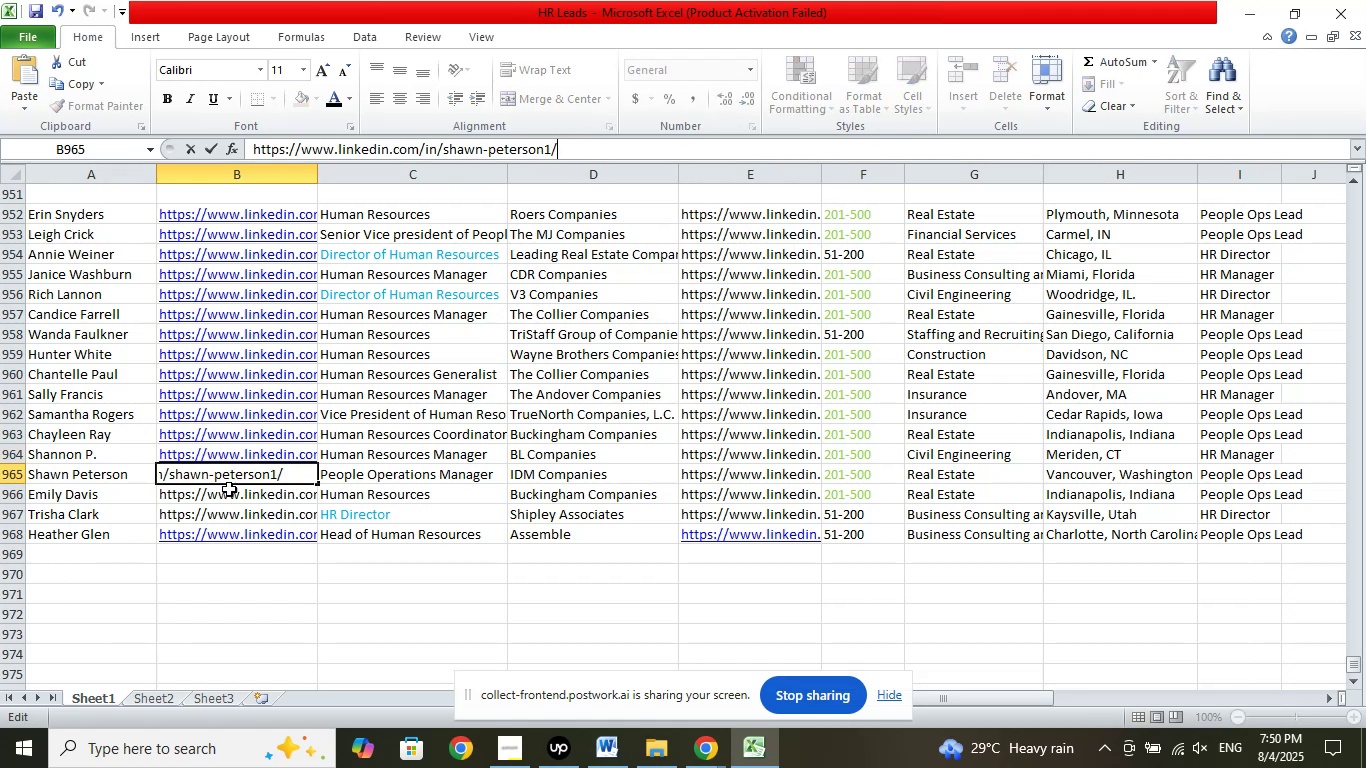 
left_click([229, 494])
 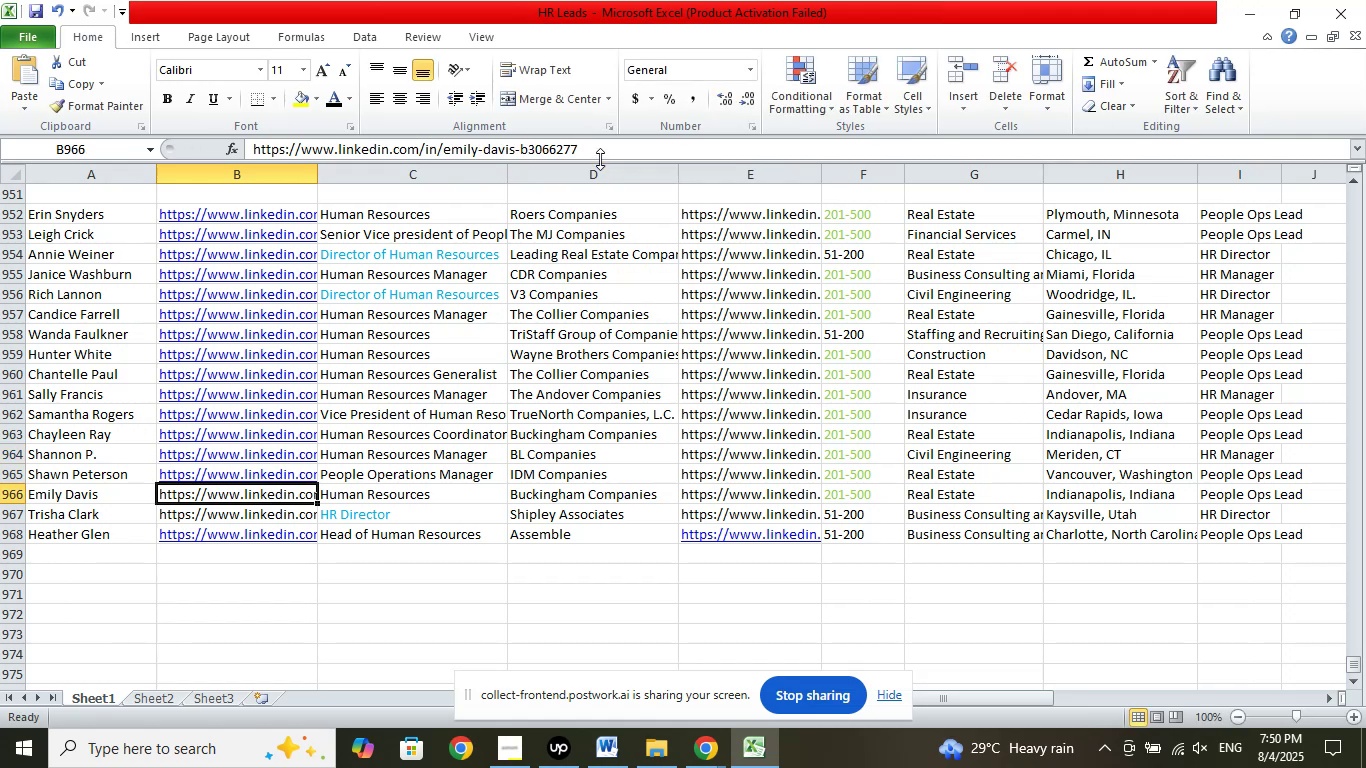 
left_click([600, 153])
 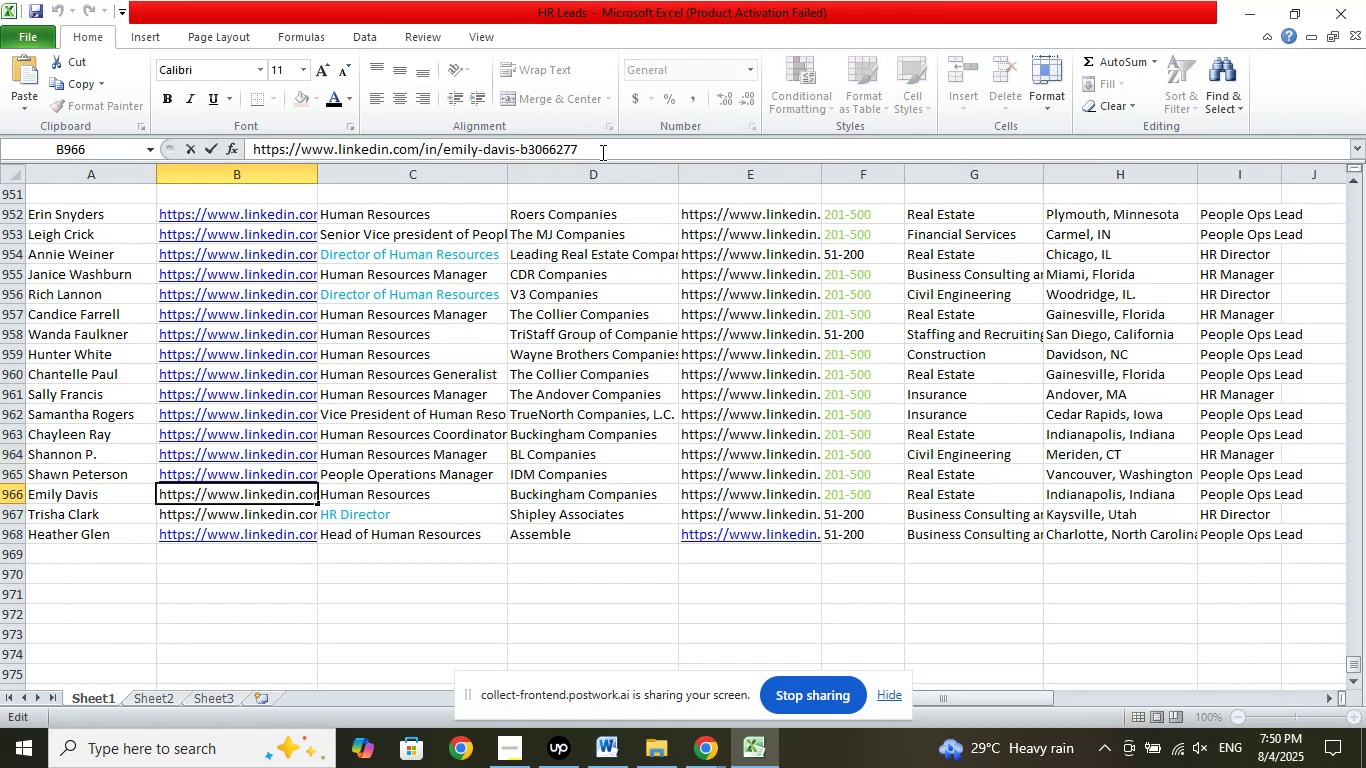 
key(NumpadDivide)
 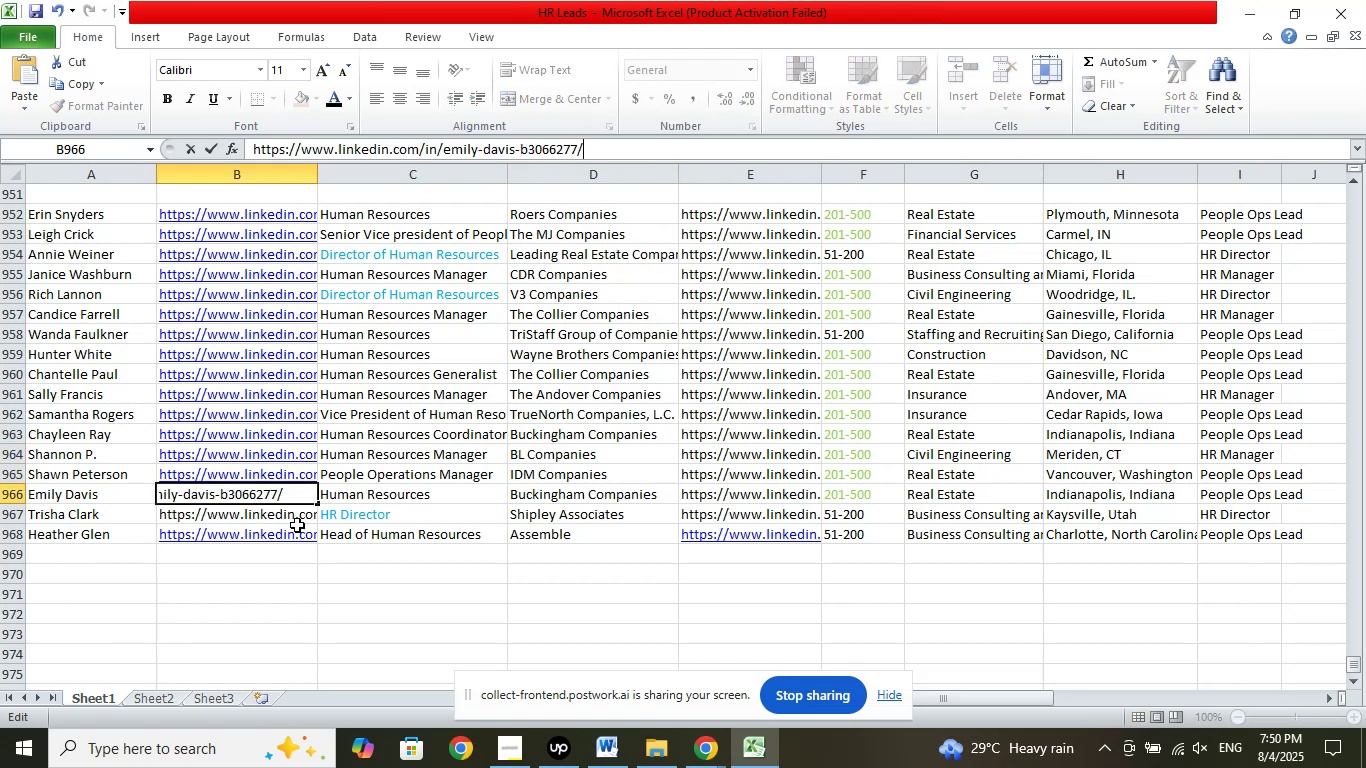 
left_click([280, 518])
 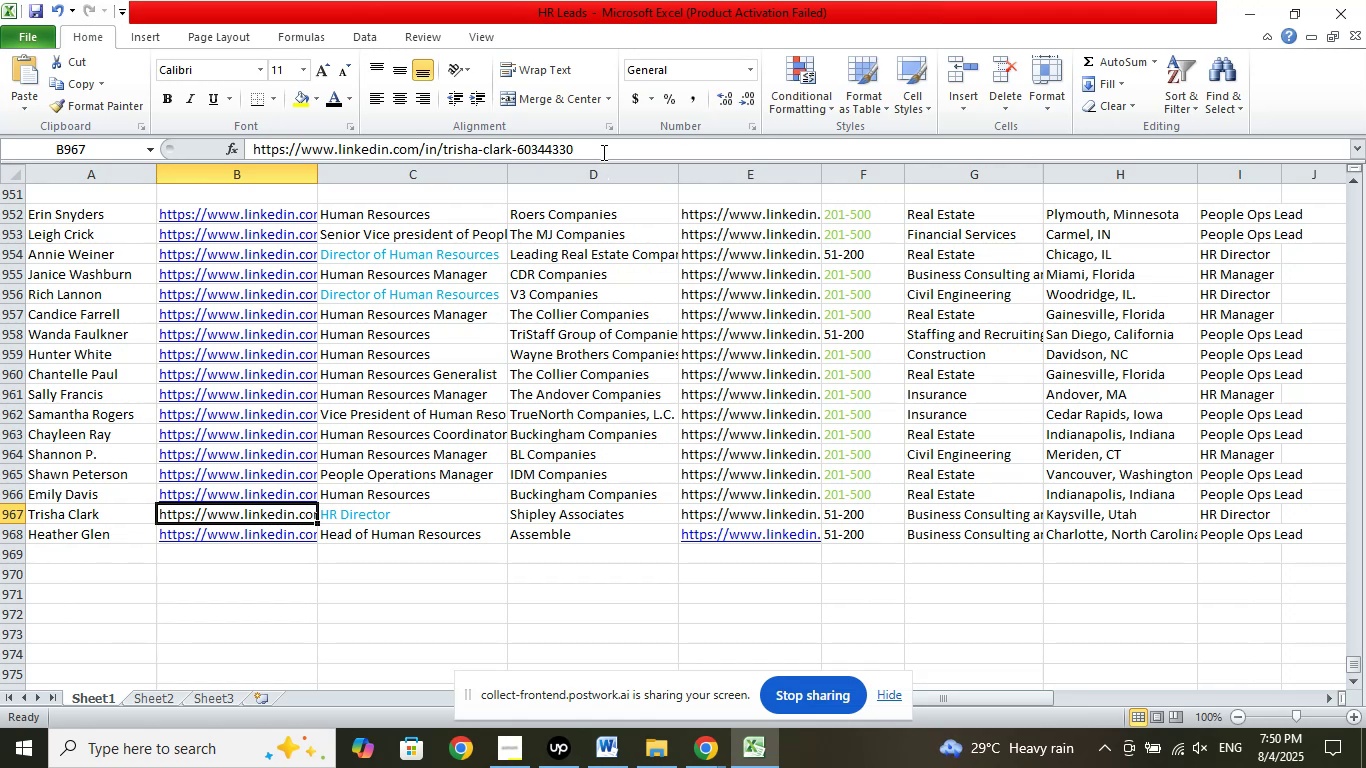 
left_click([602, 152])
 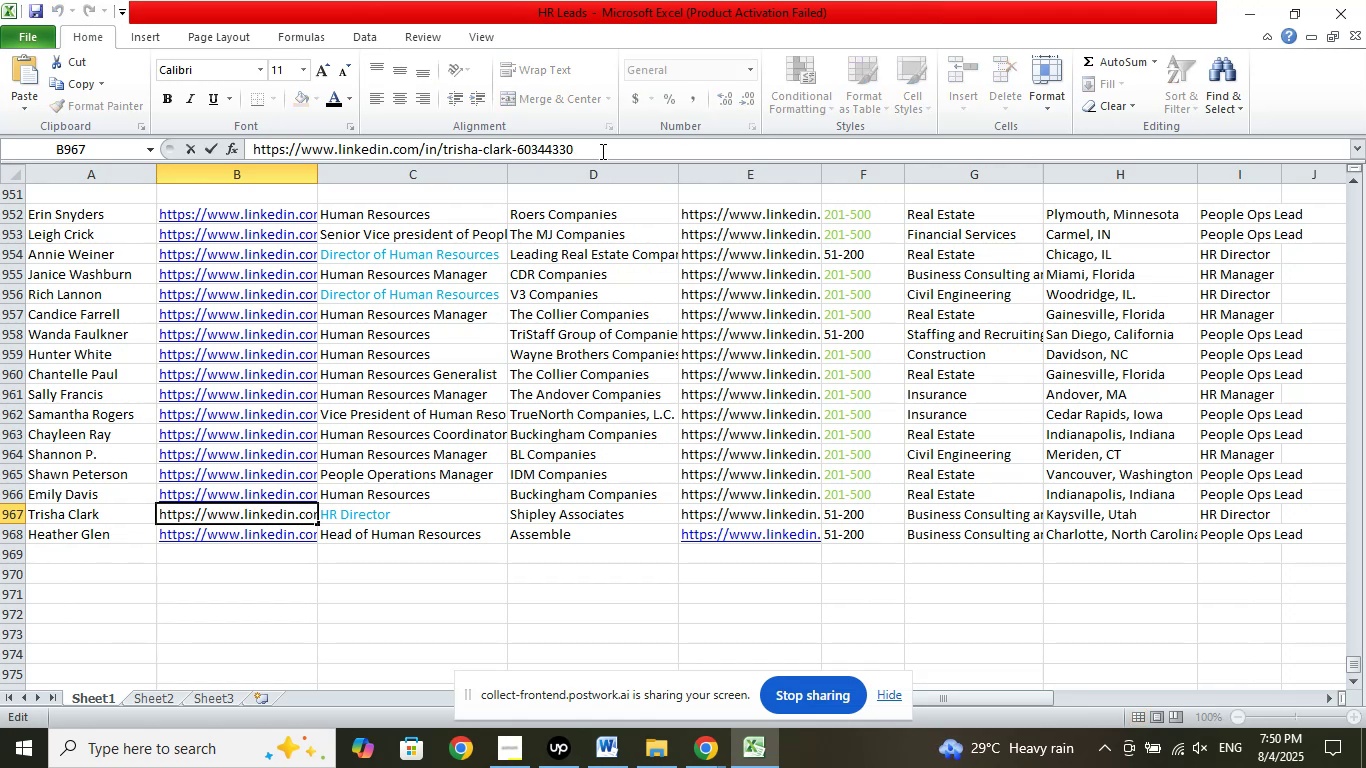 
key(NumpadDivide)
 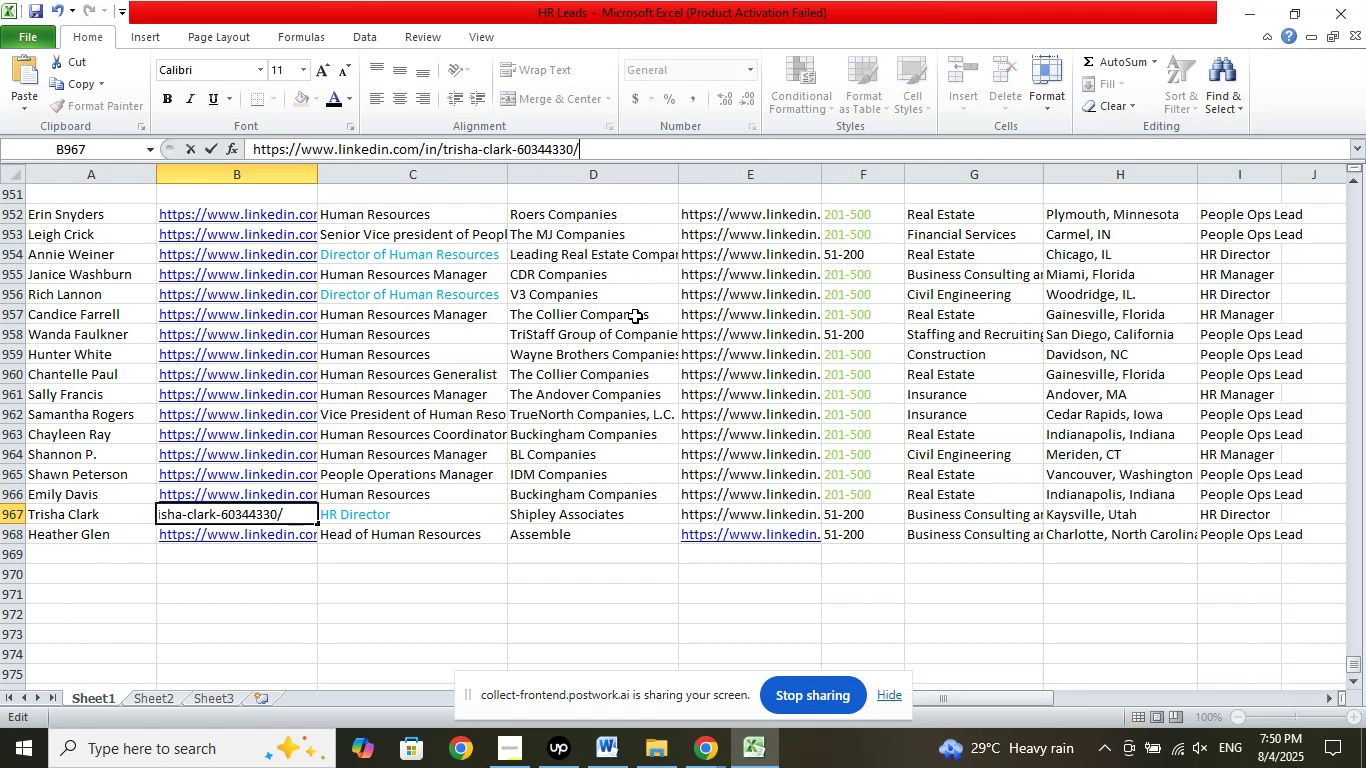 
scroll: coordinate [796, 338], scroll_direction: up, amount: 4.0
 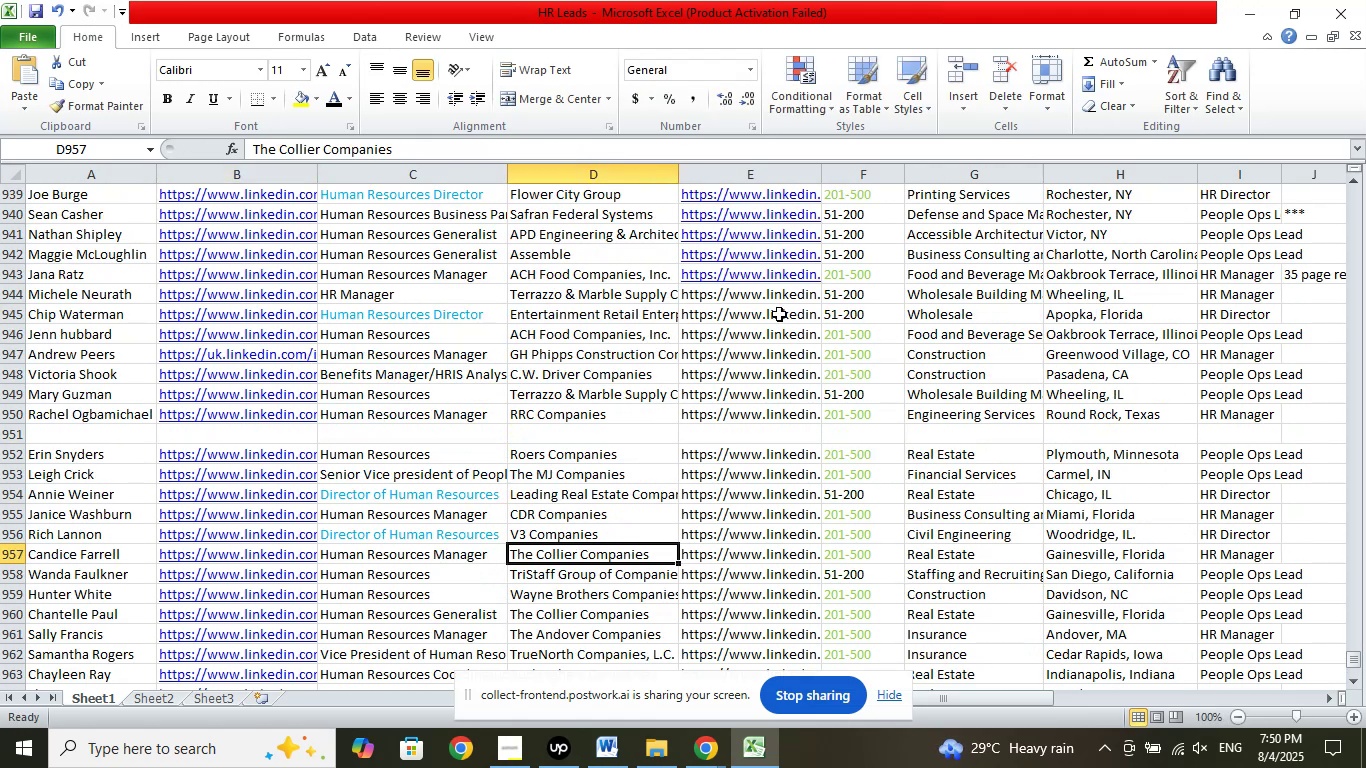 
left_click([779, 299])
 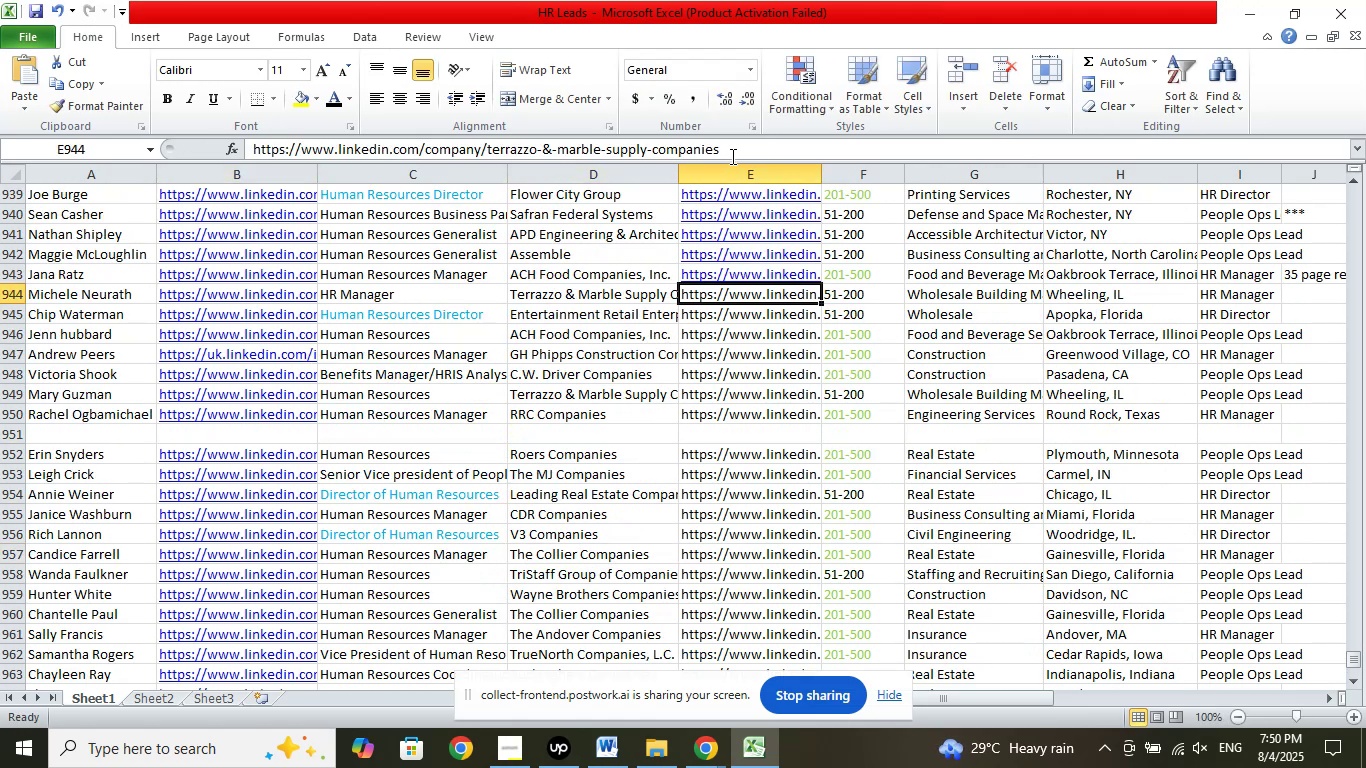 
left_click([731, 156])
 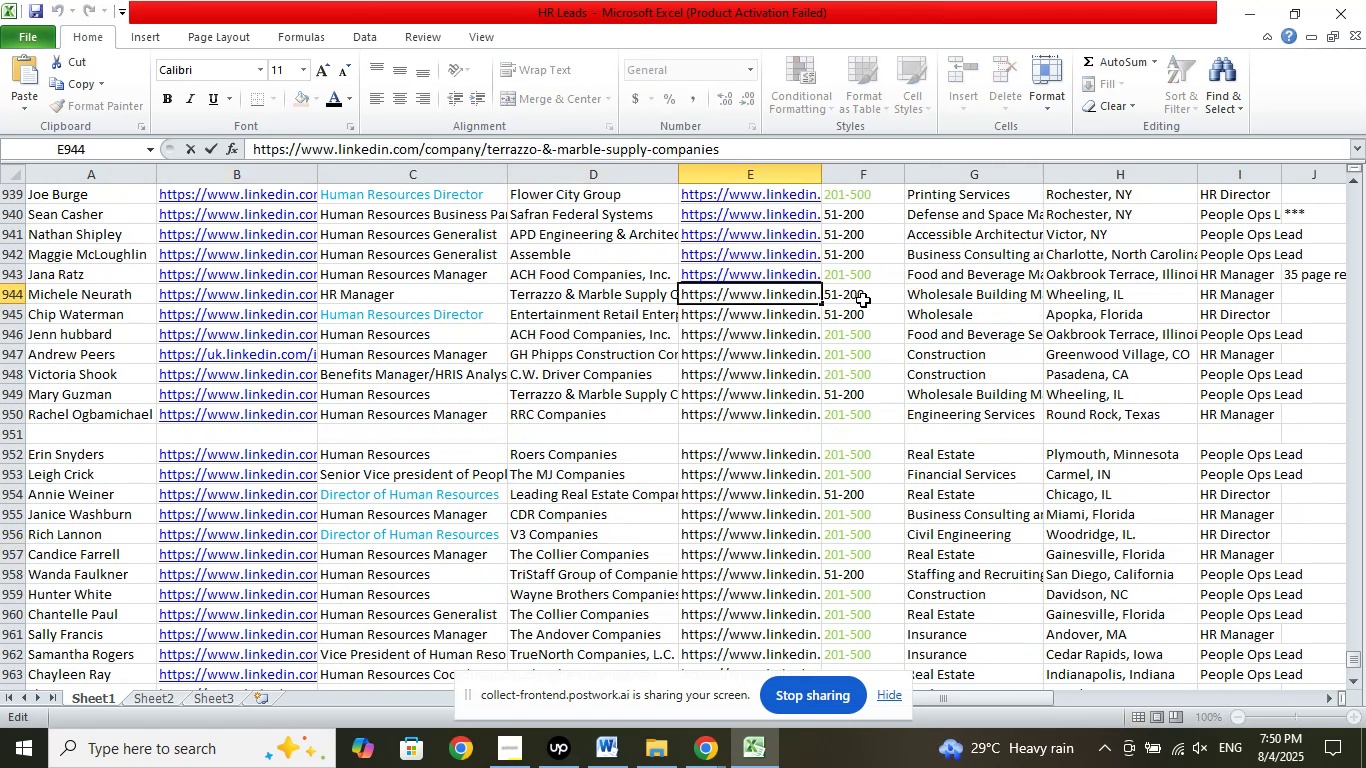 
left_click([636, 306])
 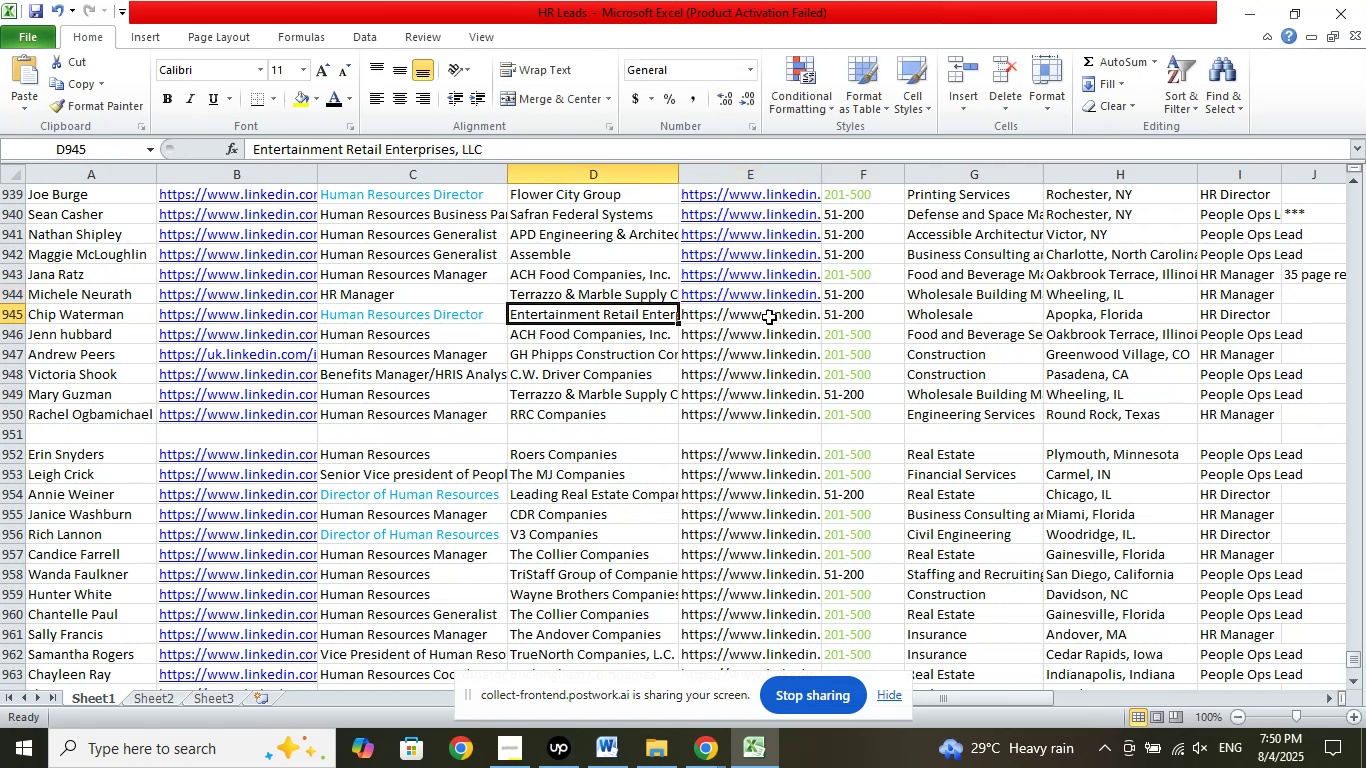 
double_click([599, 332])
 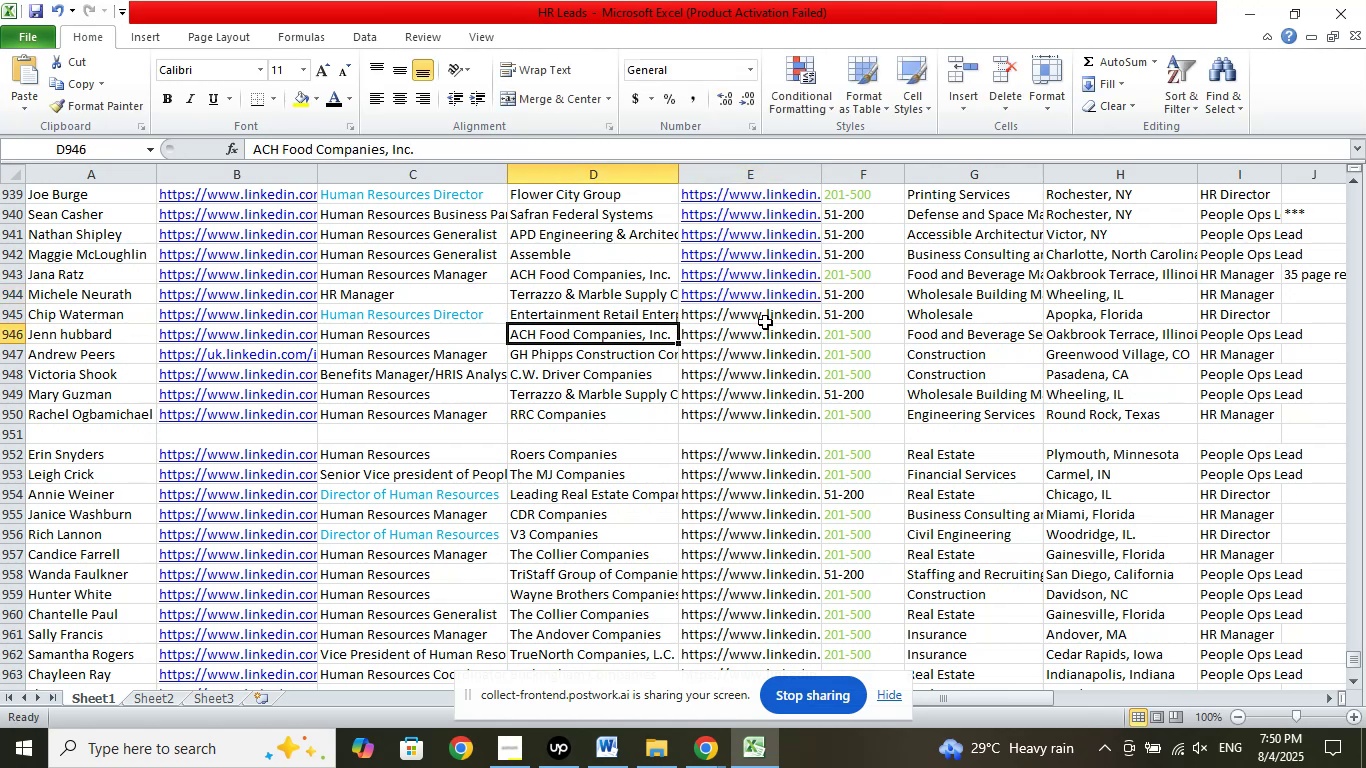 
left_click([762, 317])
 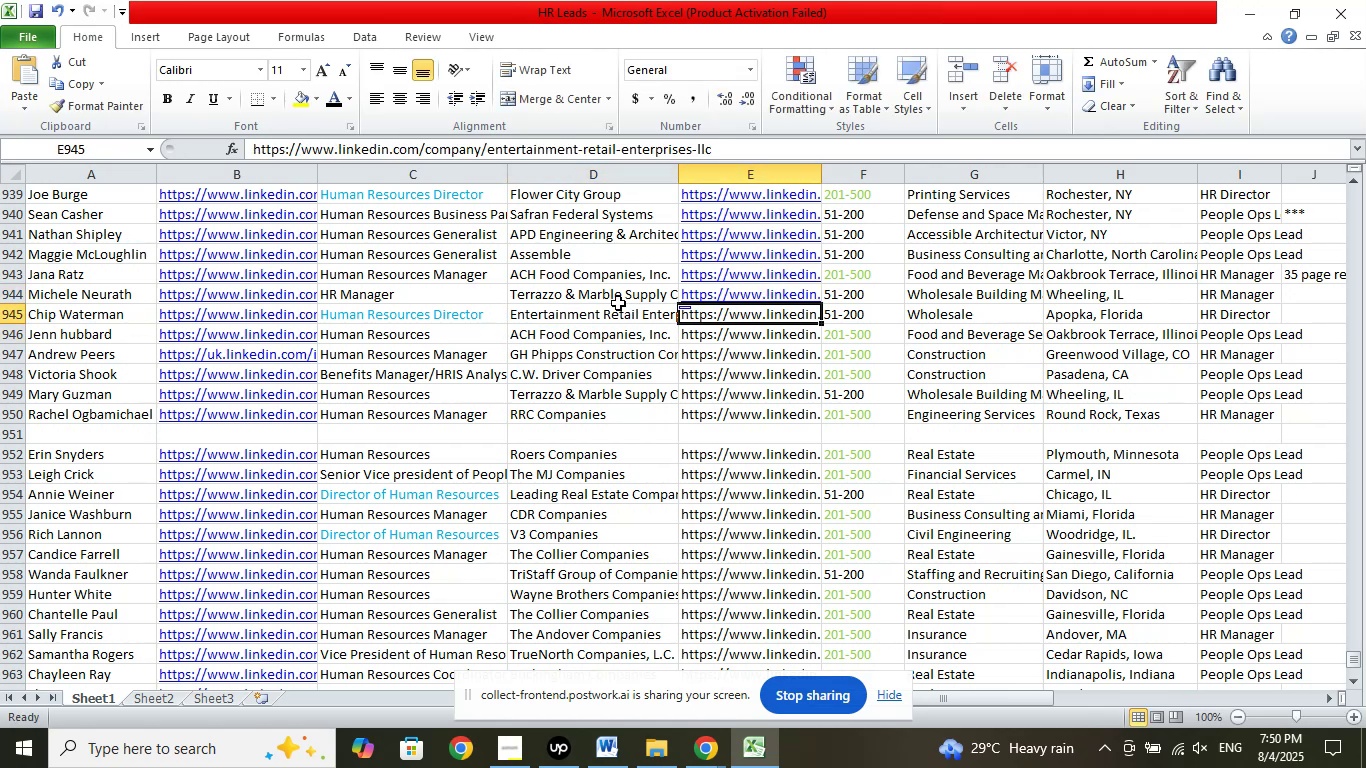 
left_click([618, 303])
 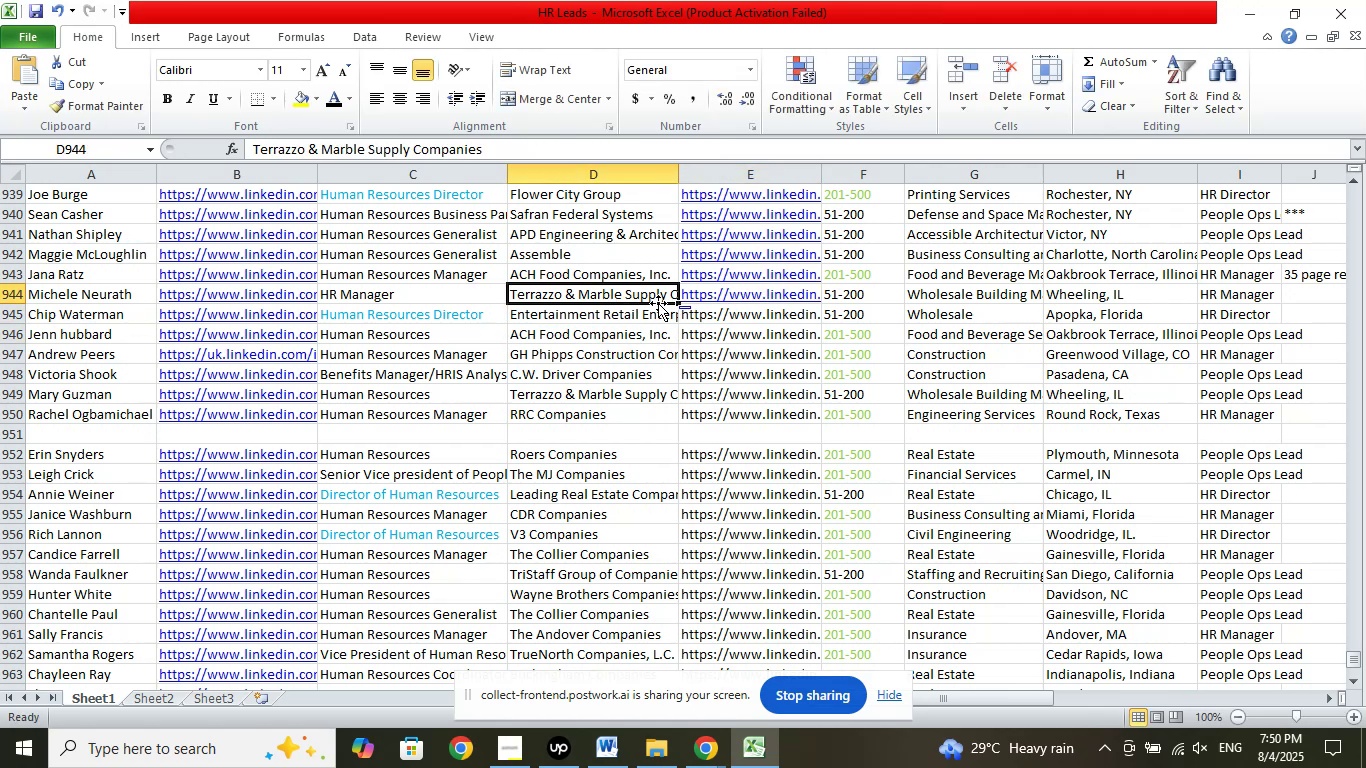 
key(ArrowRight)
 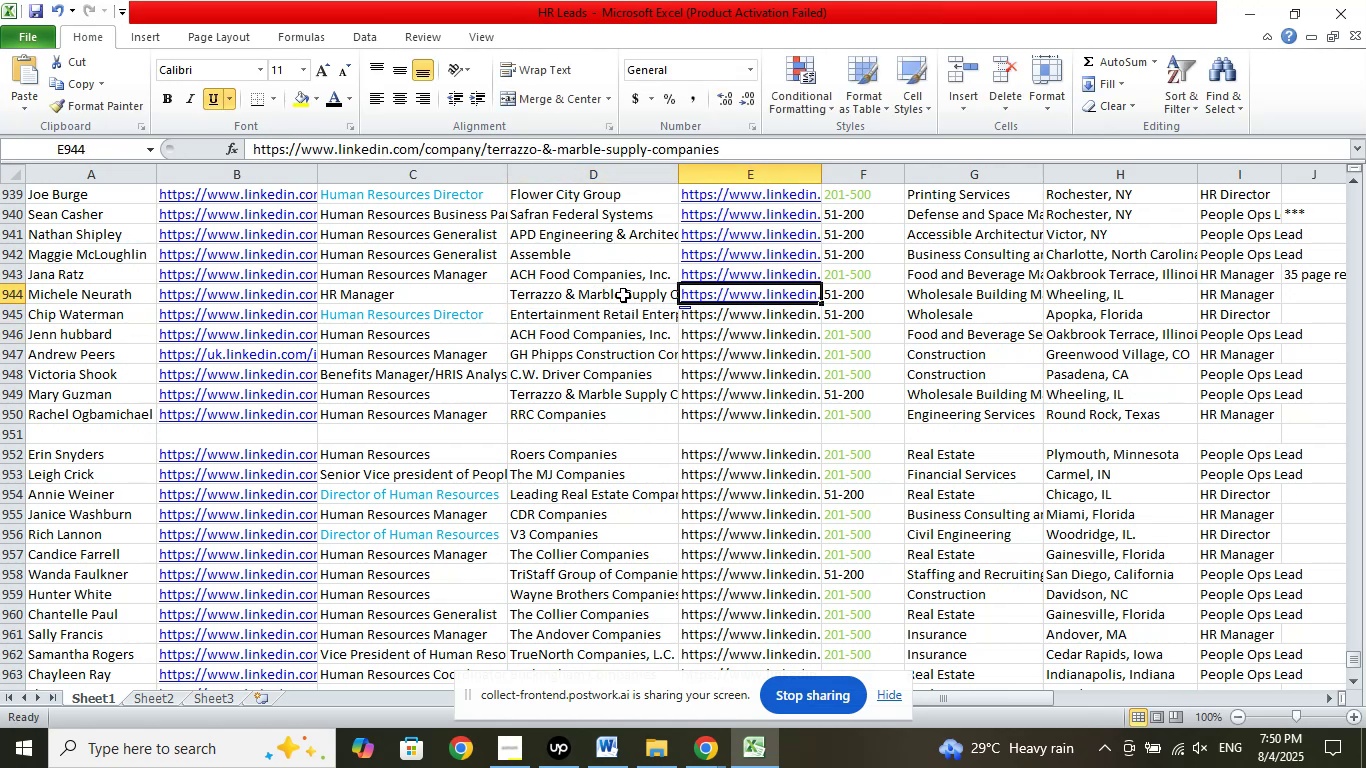 
key(ArrowUp)
 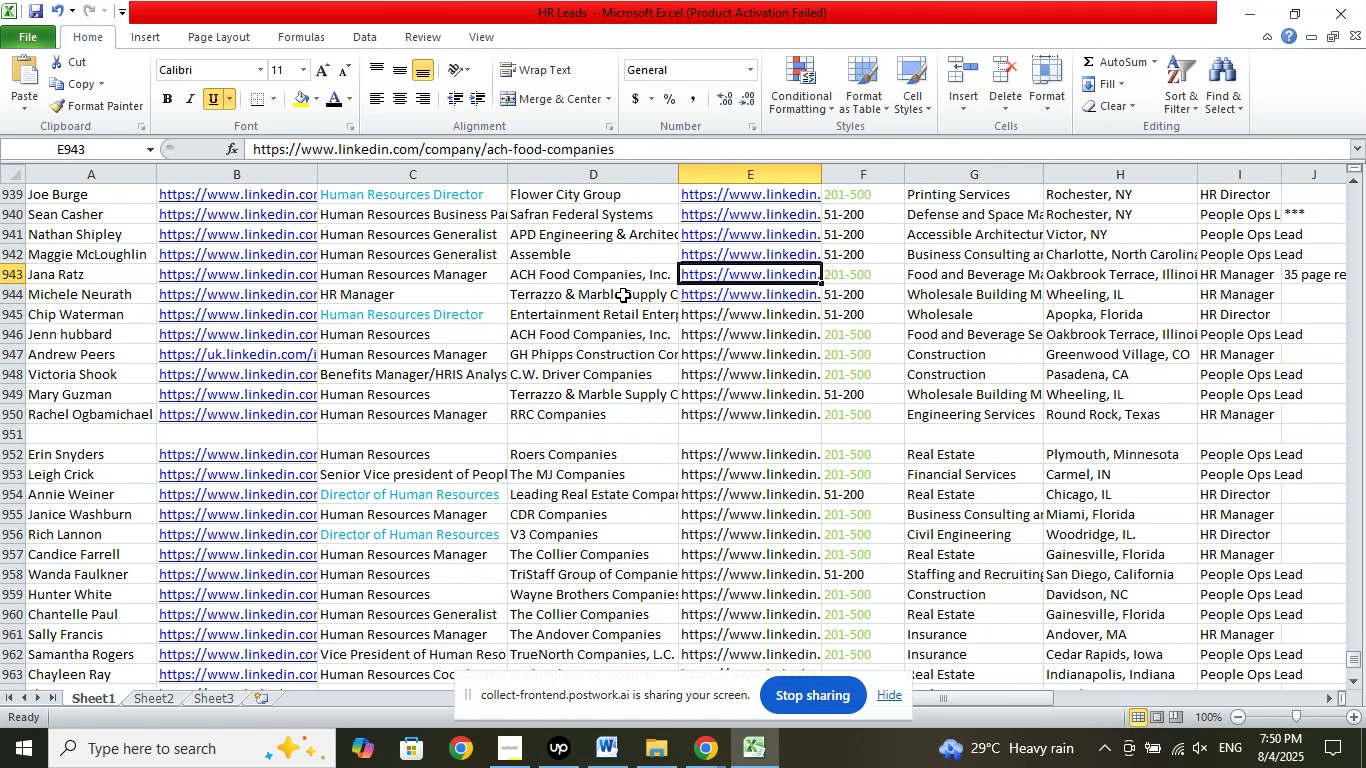 
key(ArrowUp)
 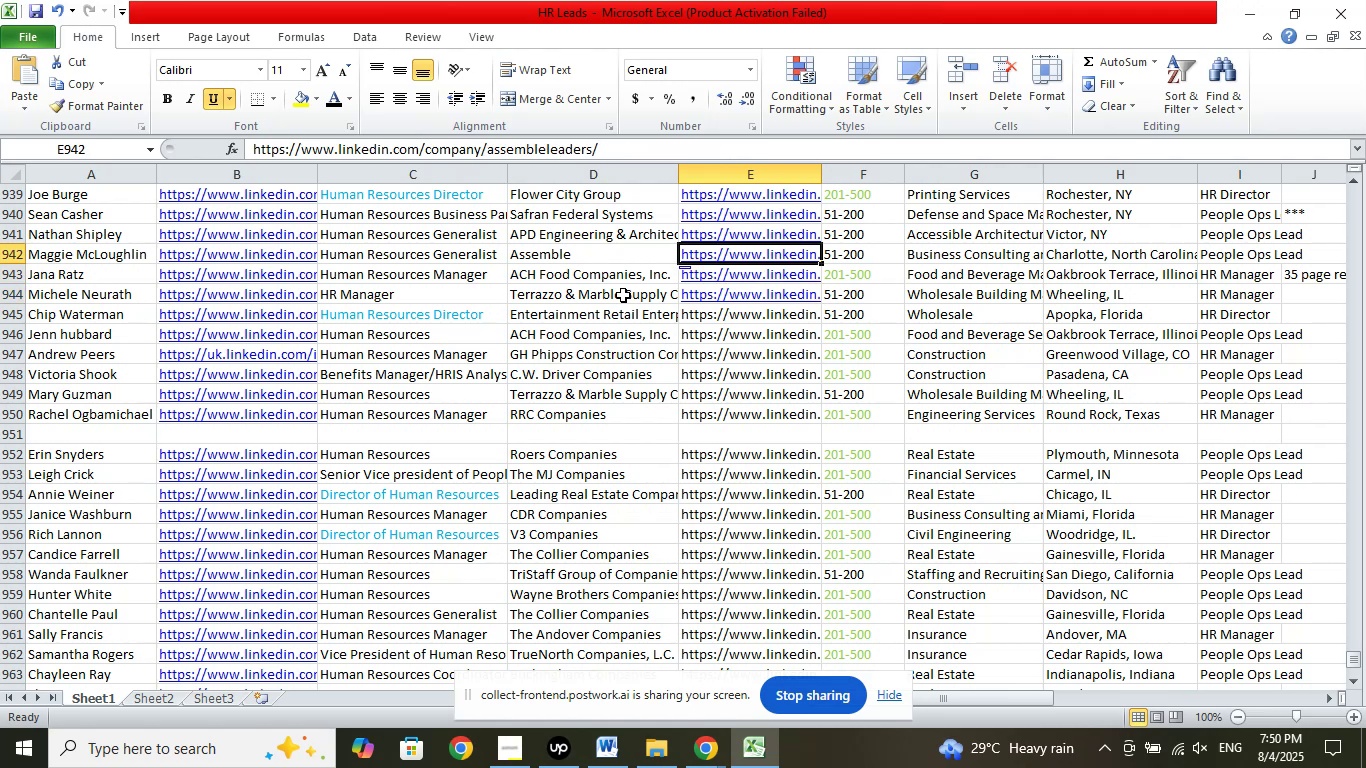 
key(ArrowUp)
 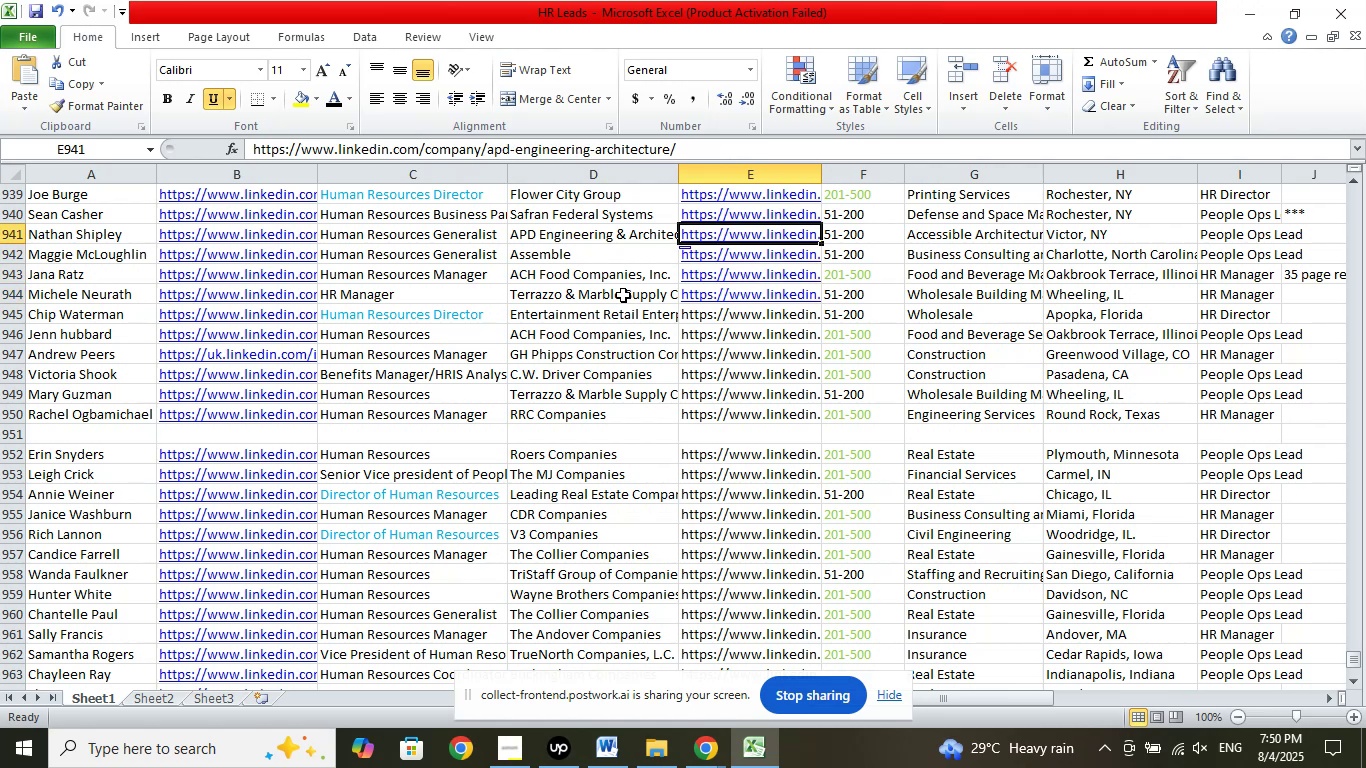 
key(ArrowDown)
 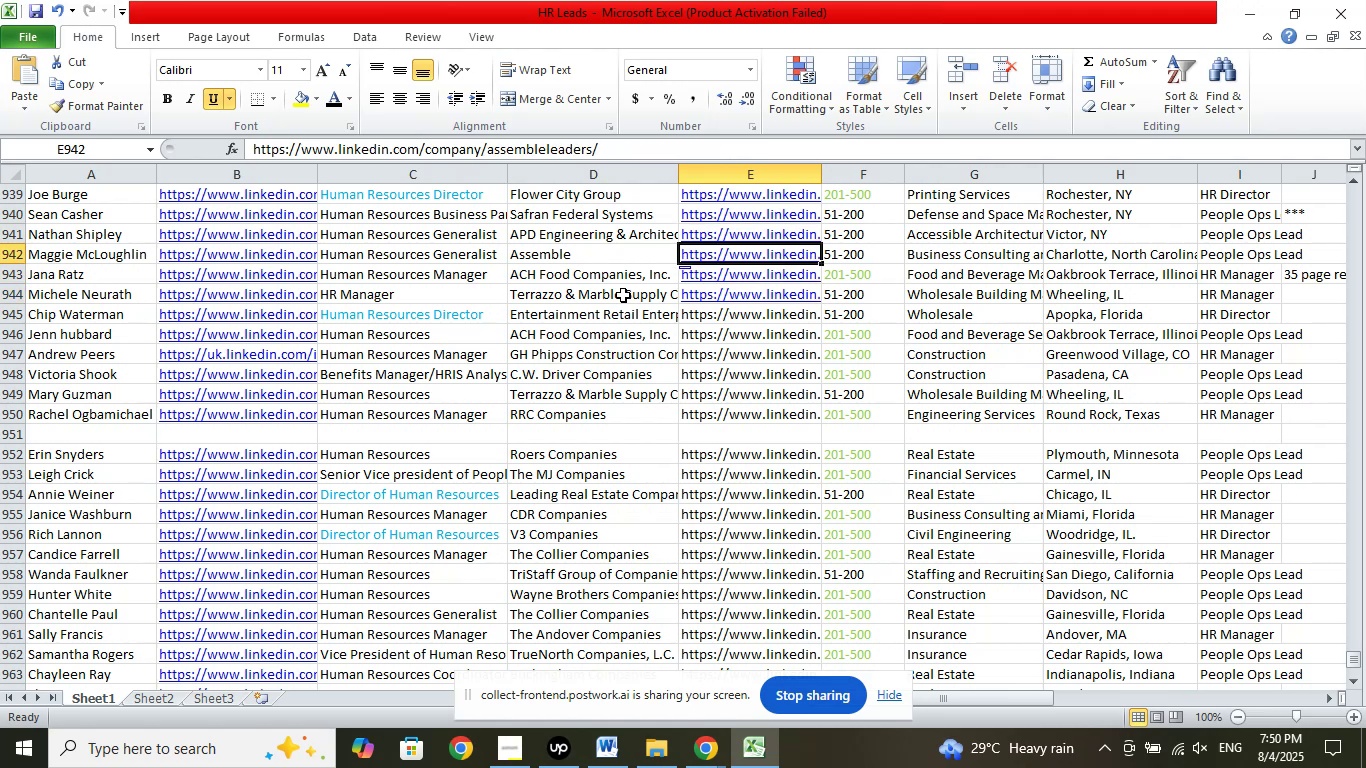 
key(ArrowDown)
 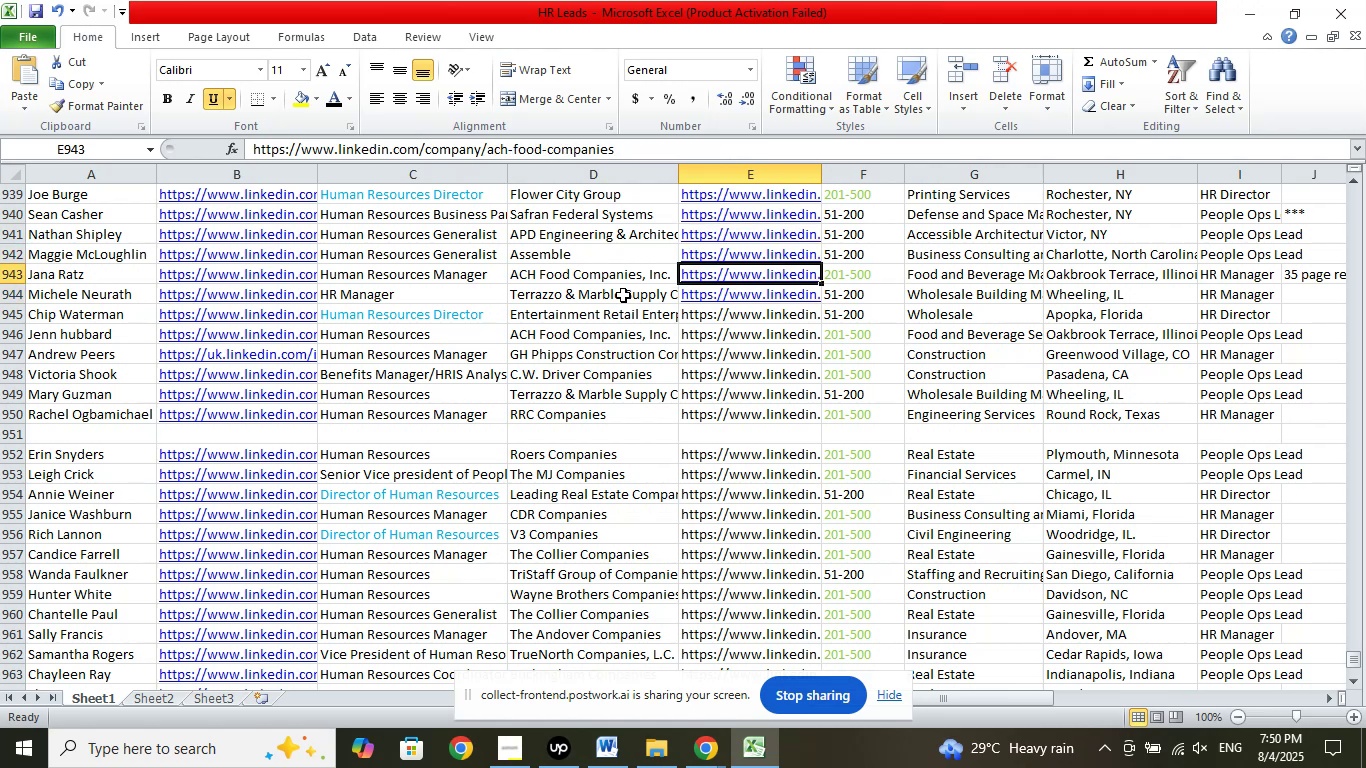 
key(ArrowUp)
 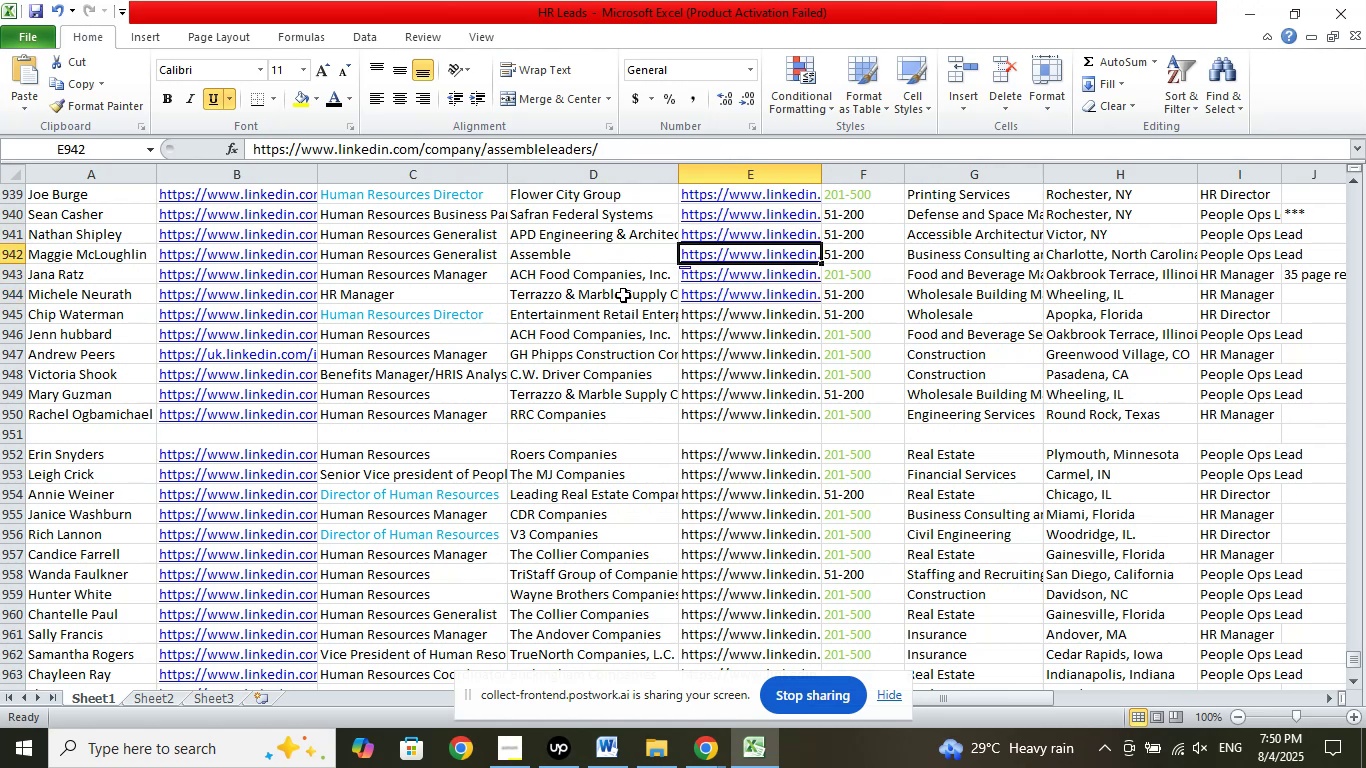 
key(ArrowUp)
 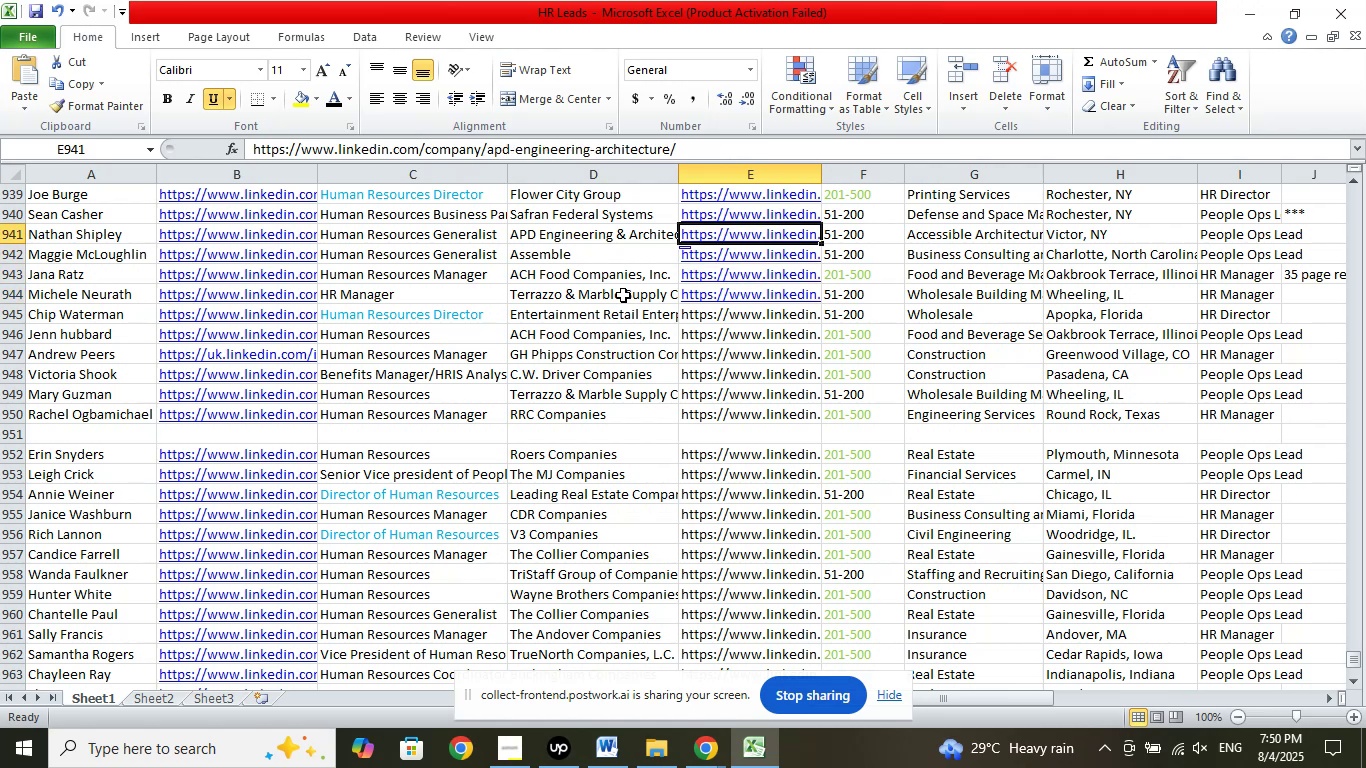 
key(ArrowUp)
 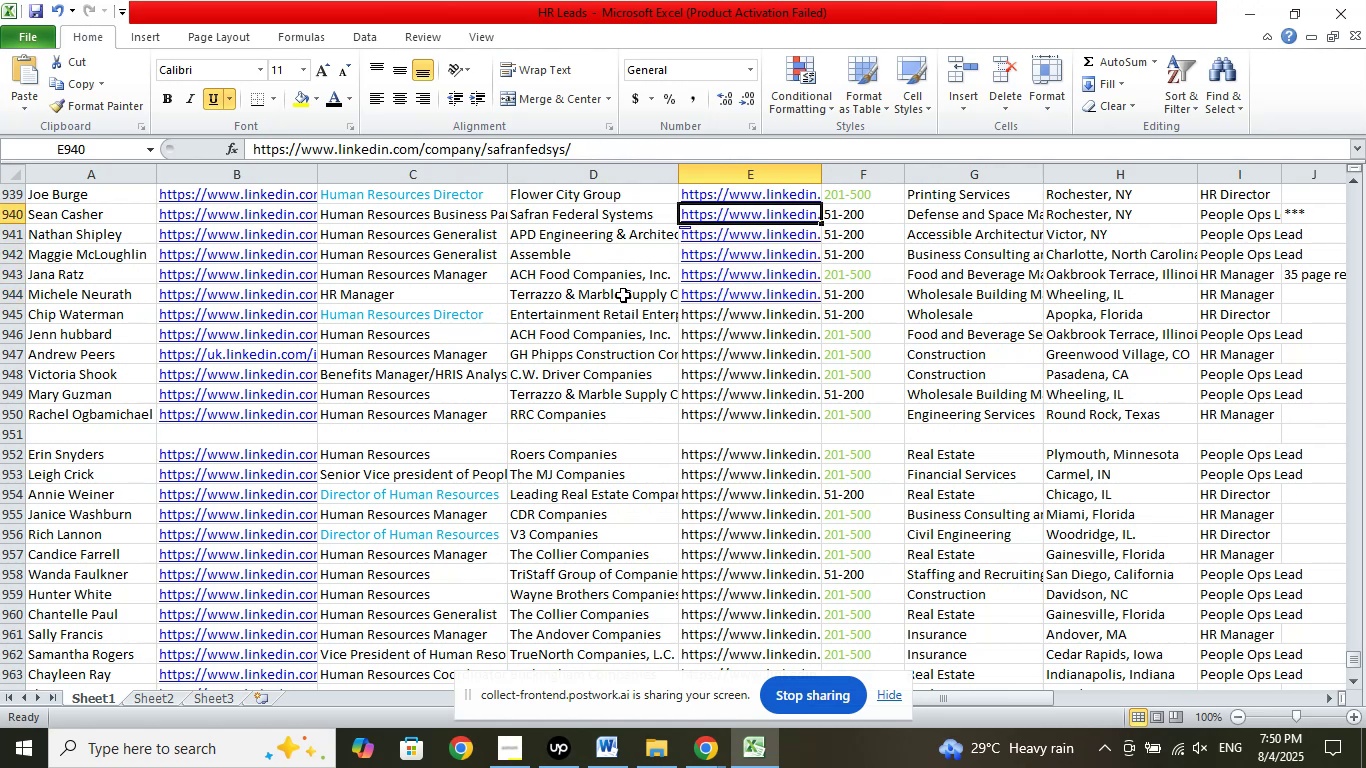 
key(ArrowUp)
 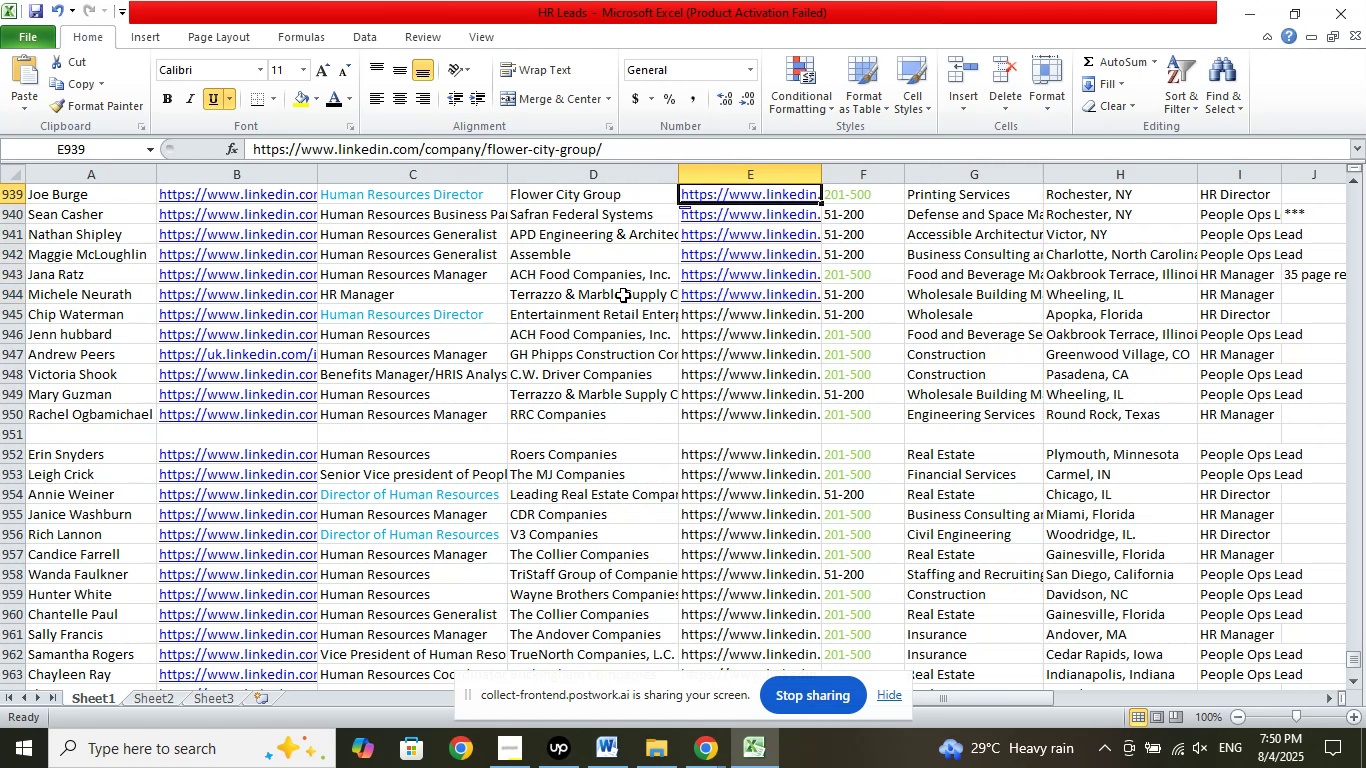 
key(ArrowUp)
 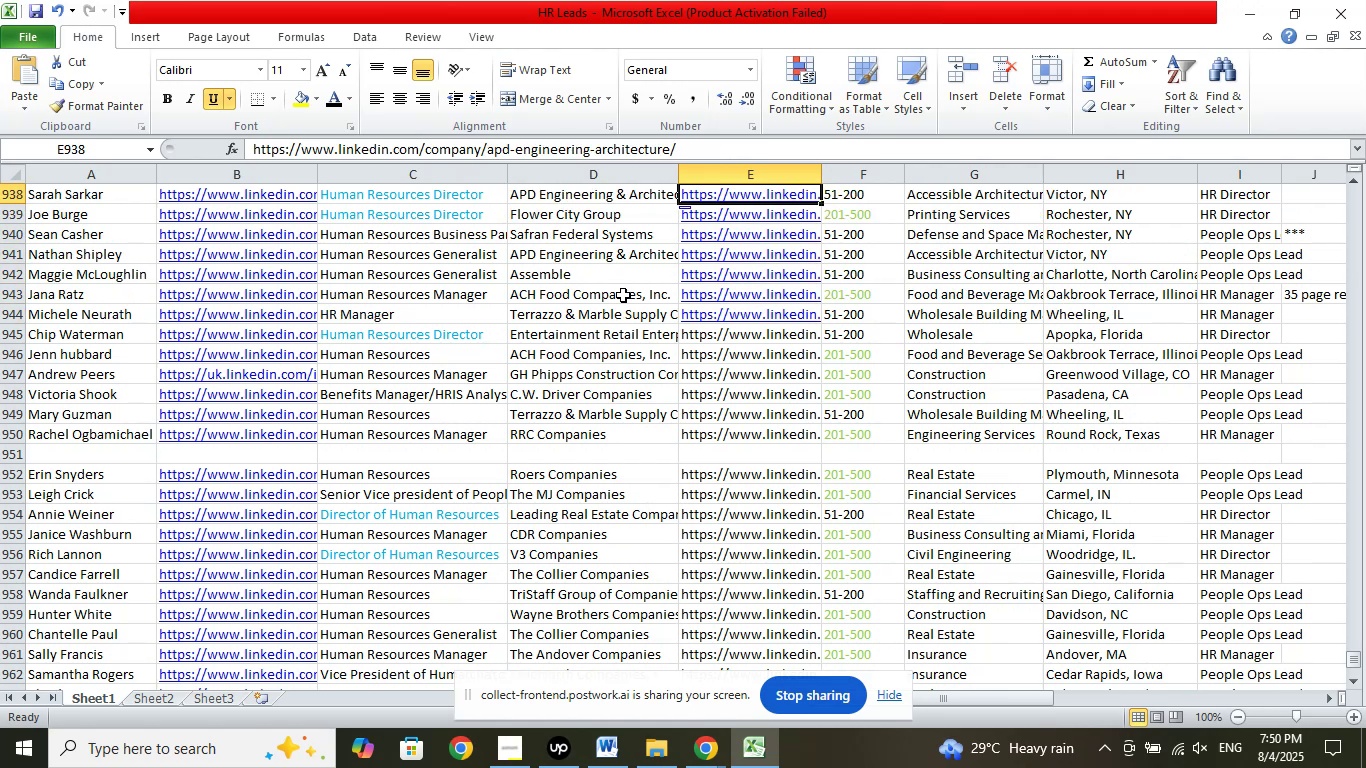 
key(ArrowUp)
 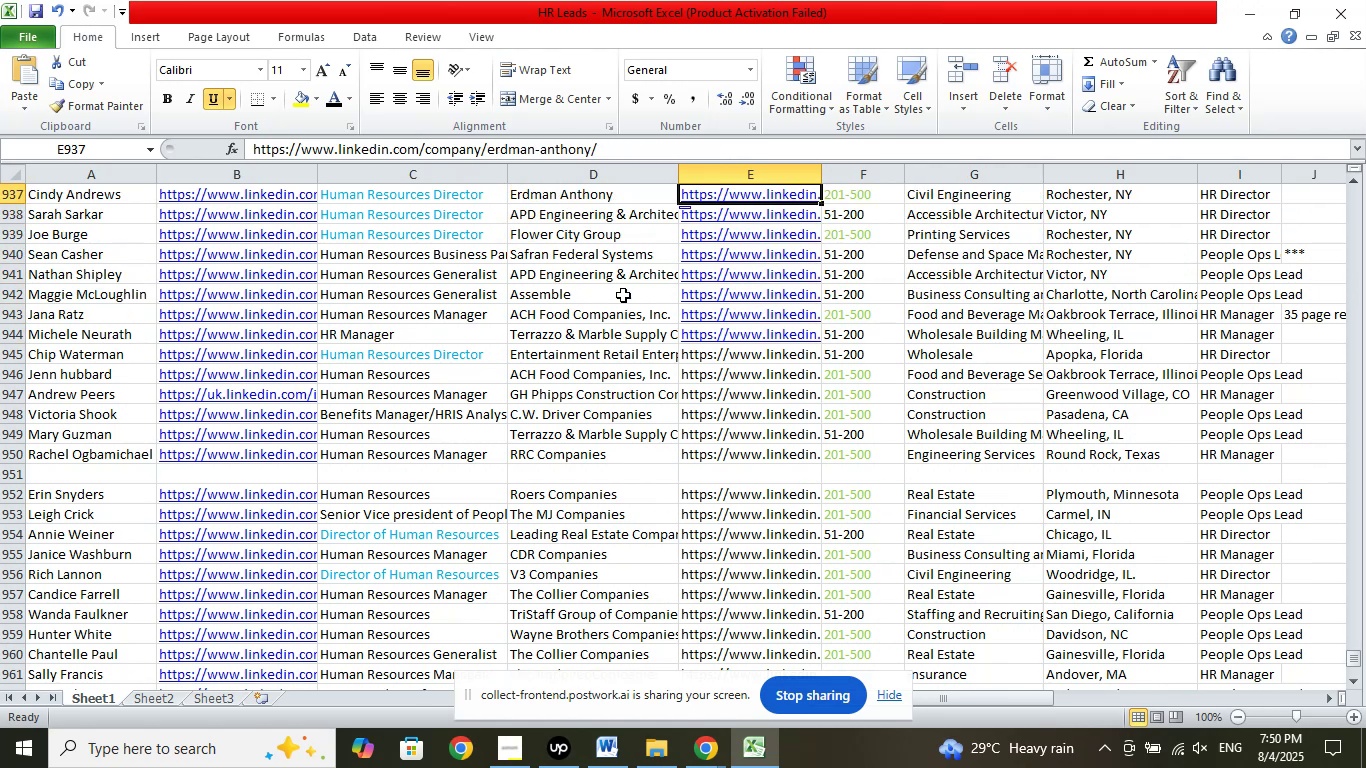 
key(ArrowUp)
 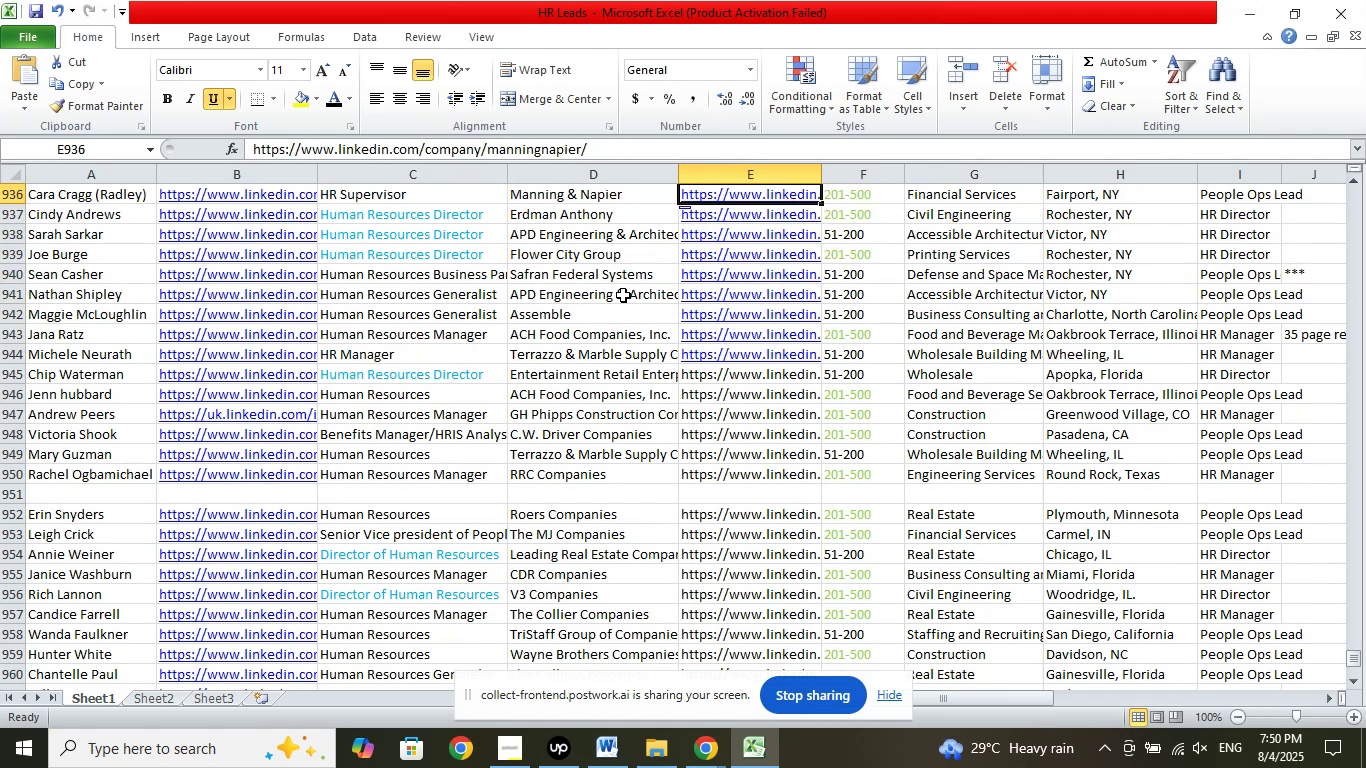 
key(ArrowUp)
 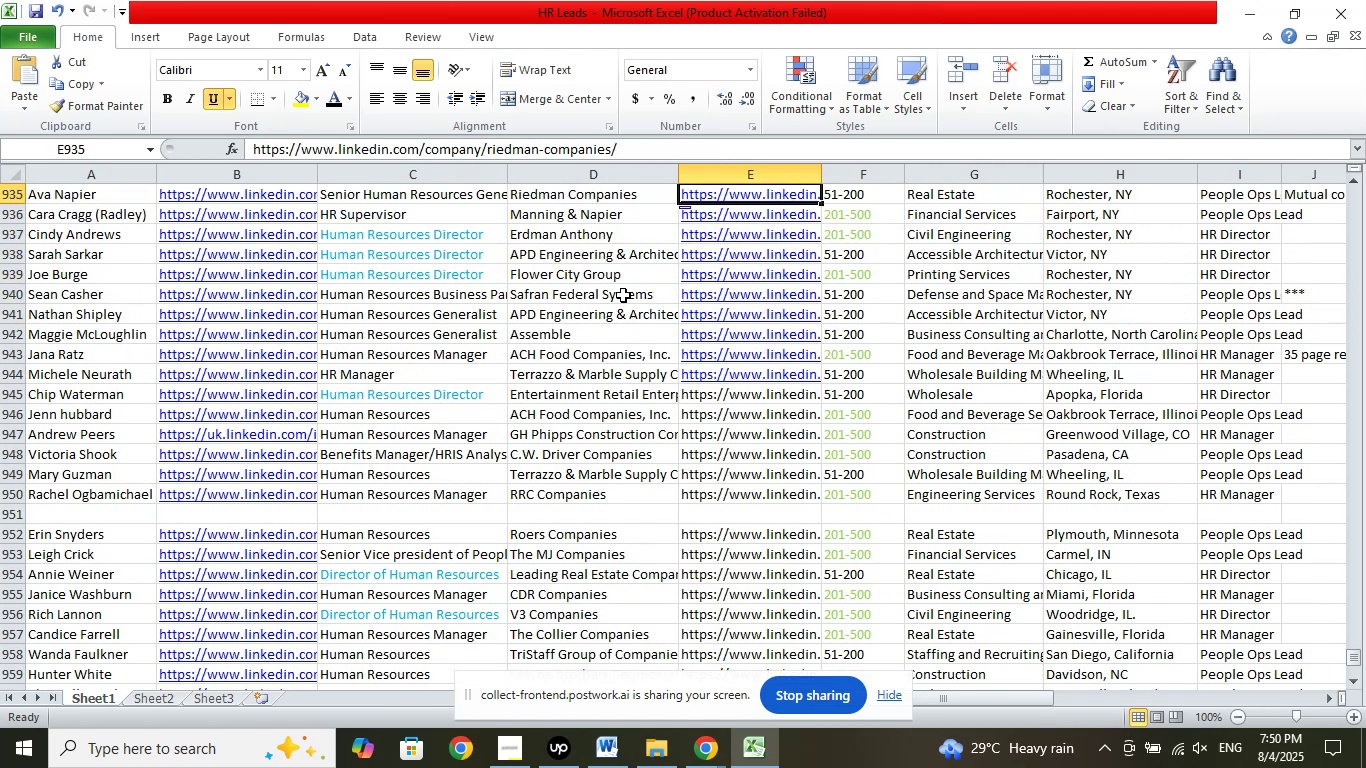 
key(ArrowUp)
 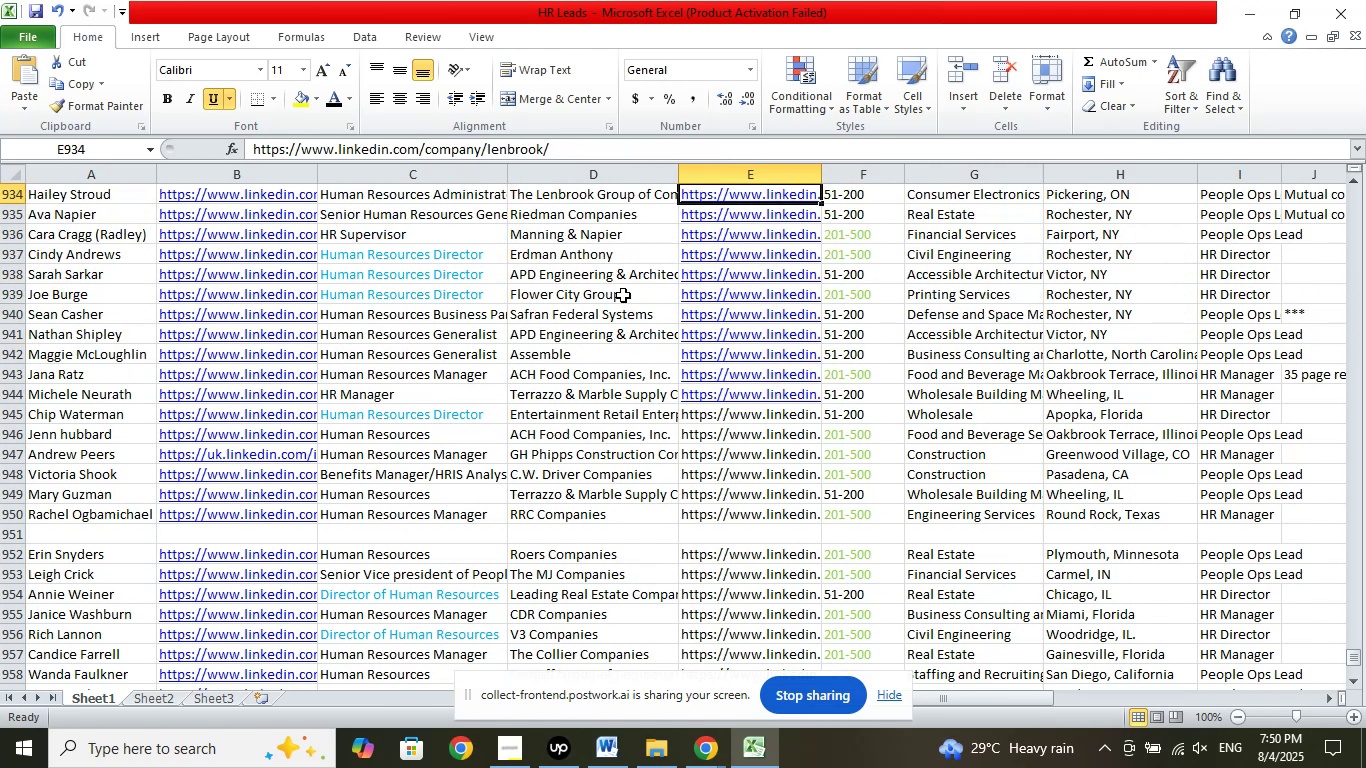 
key(ArrowUp)
 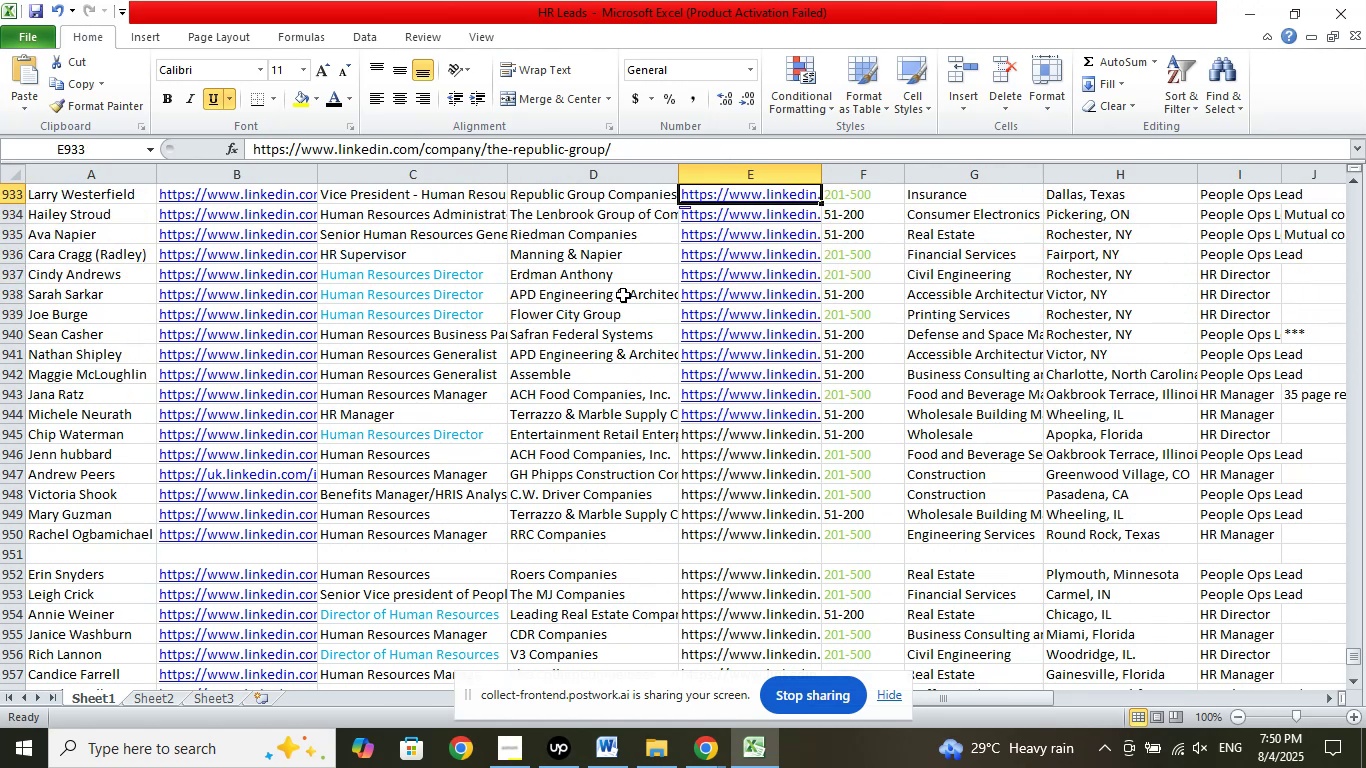 
key(ArrowUp)
 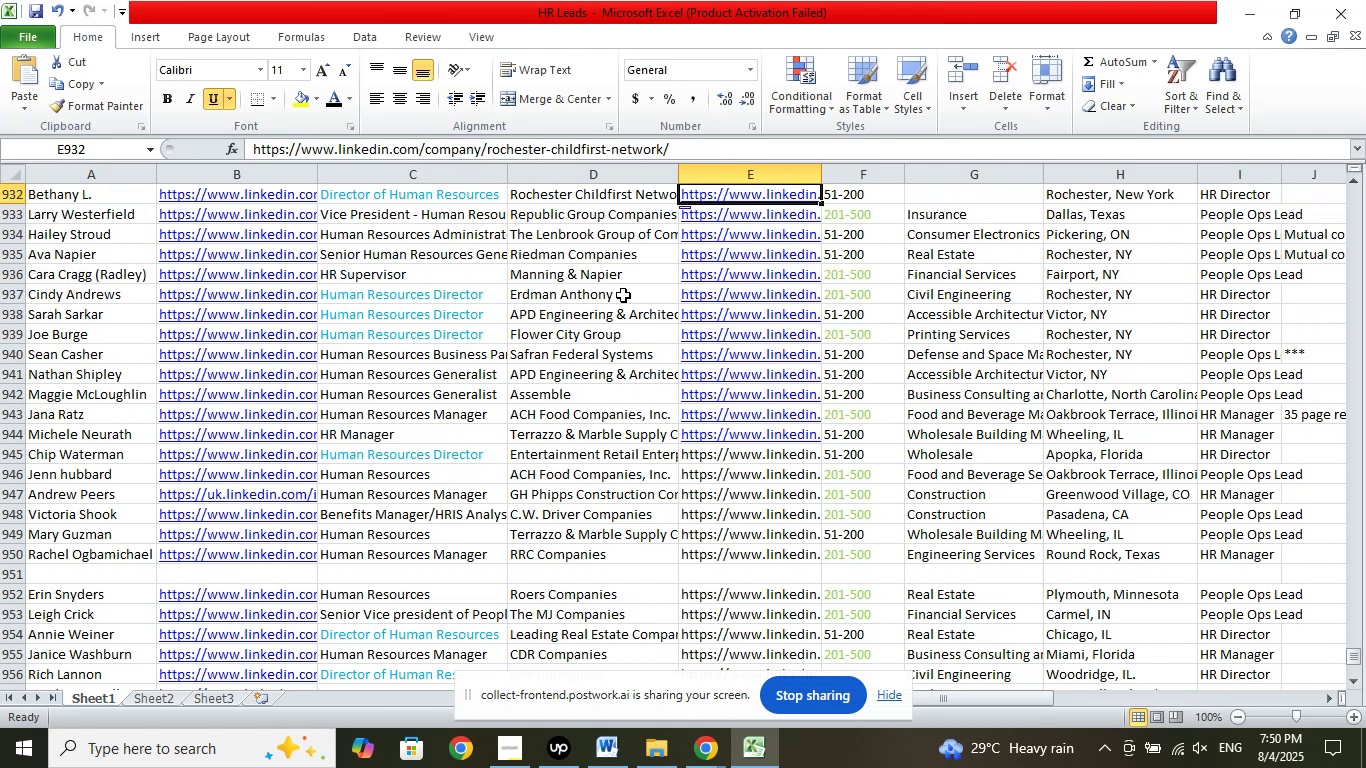 
key(ArrowUp)
 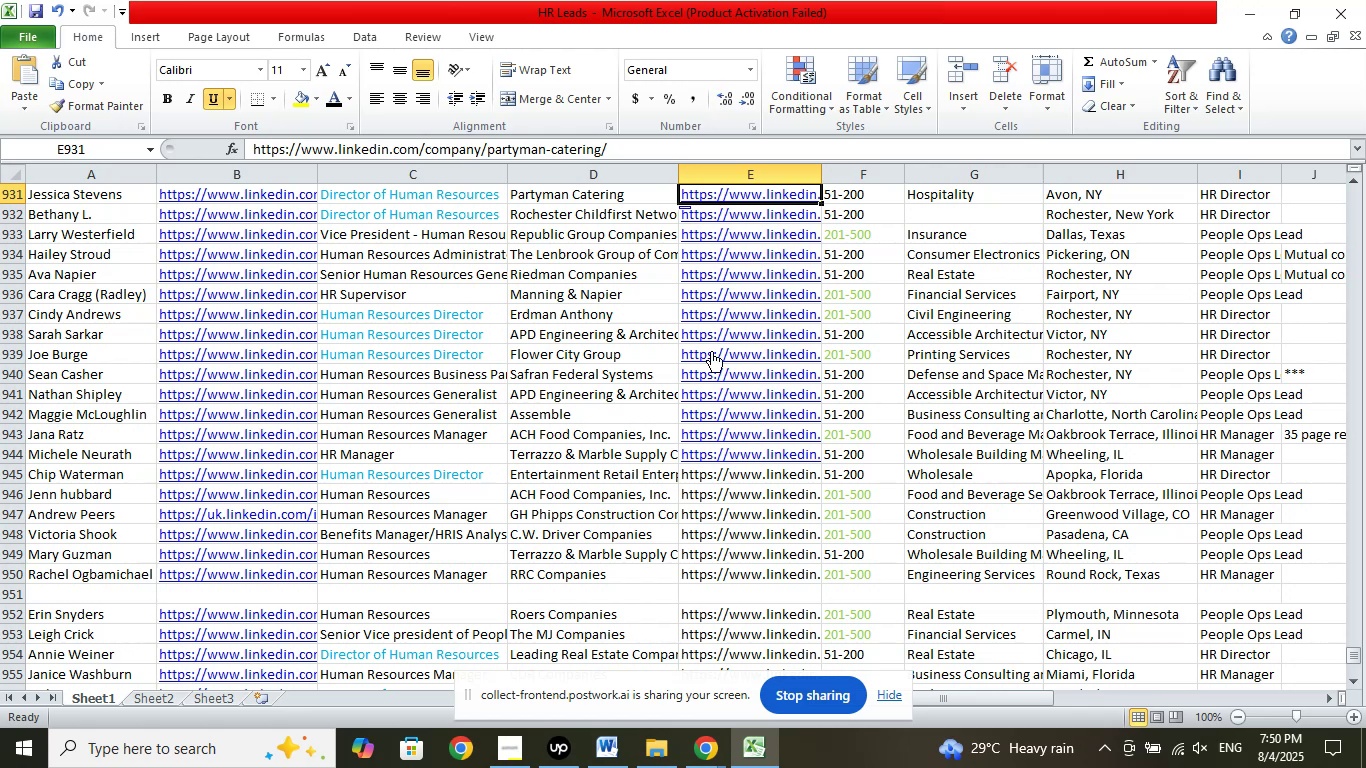 
left_click([594, 447])
 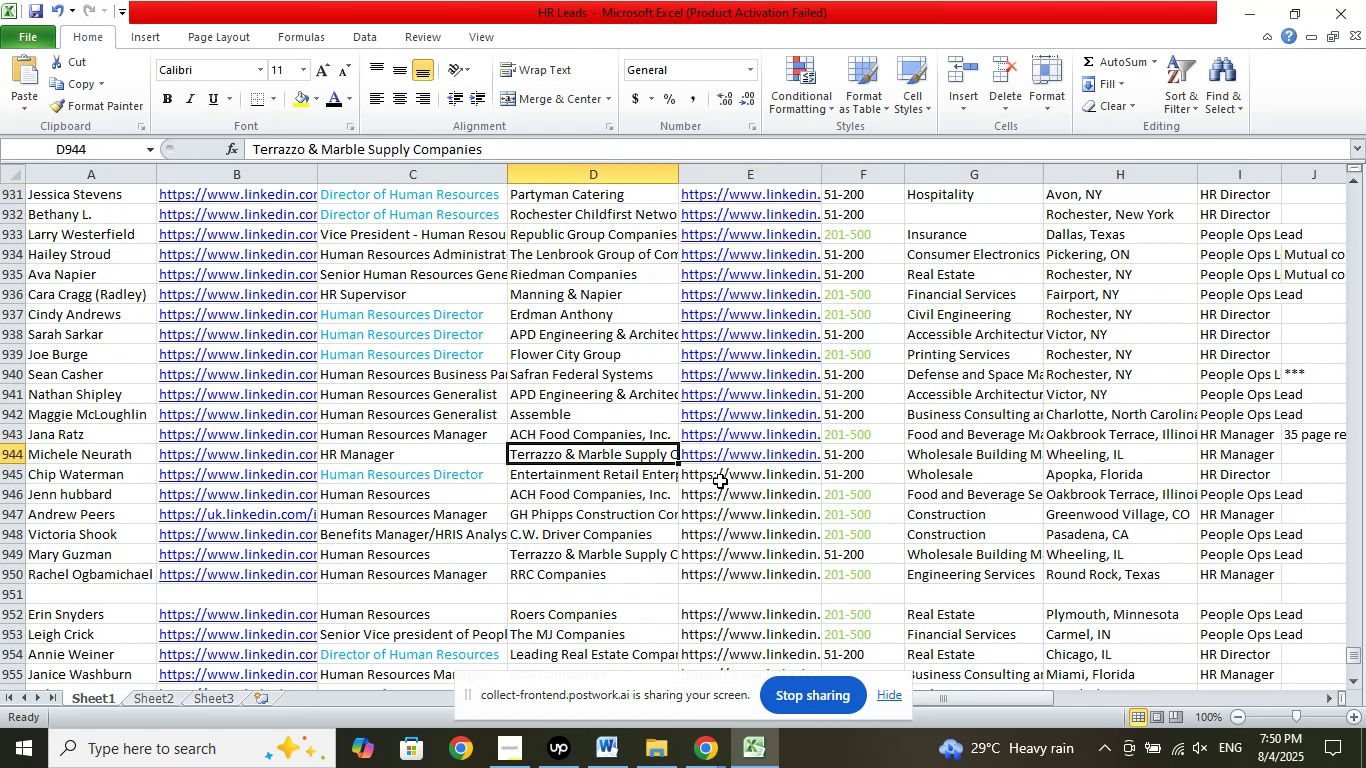 
right_click([720, 481])
 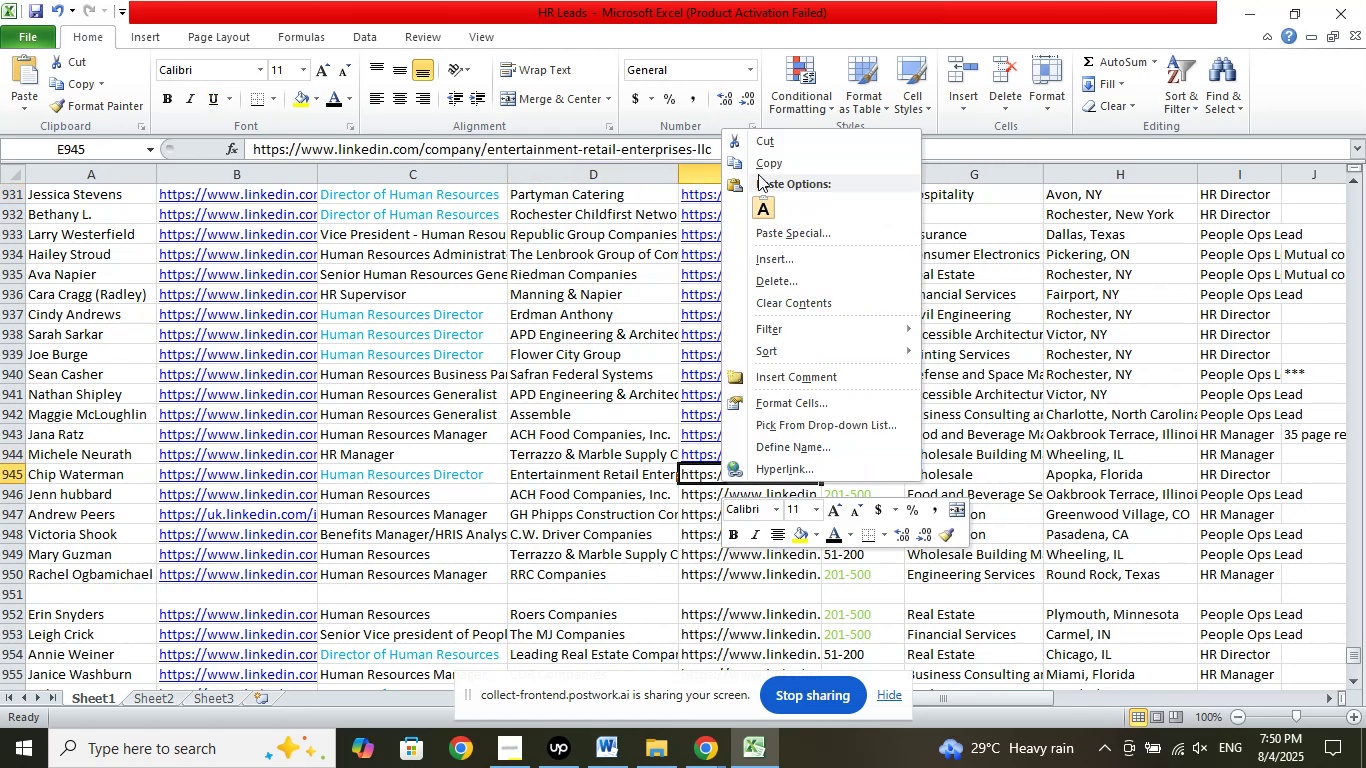 
left_click([757, 171])
 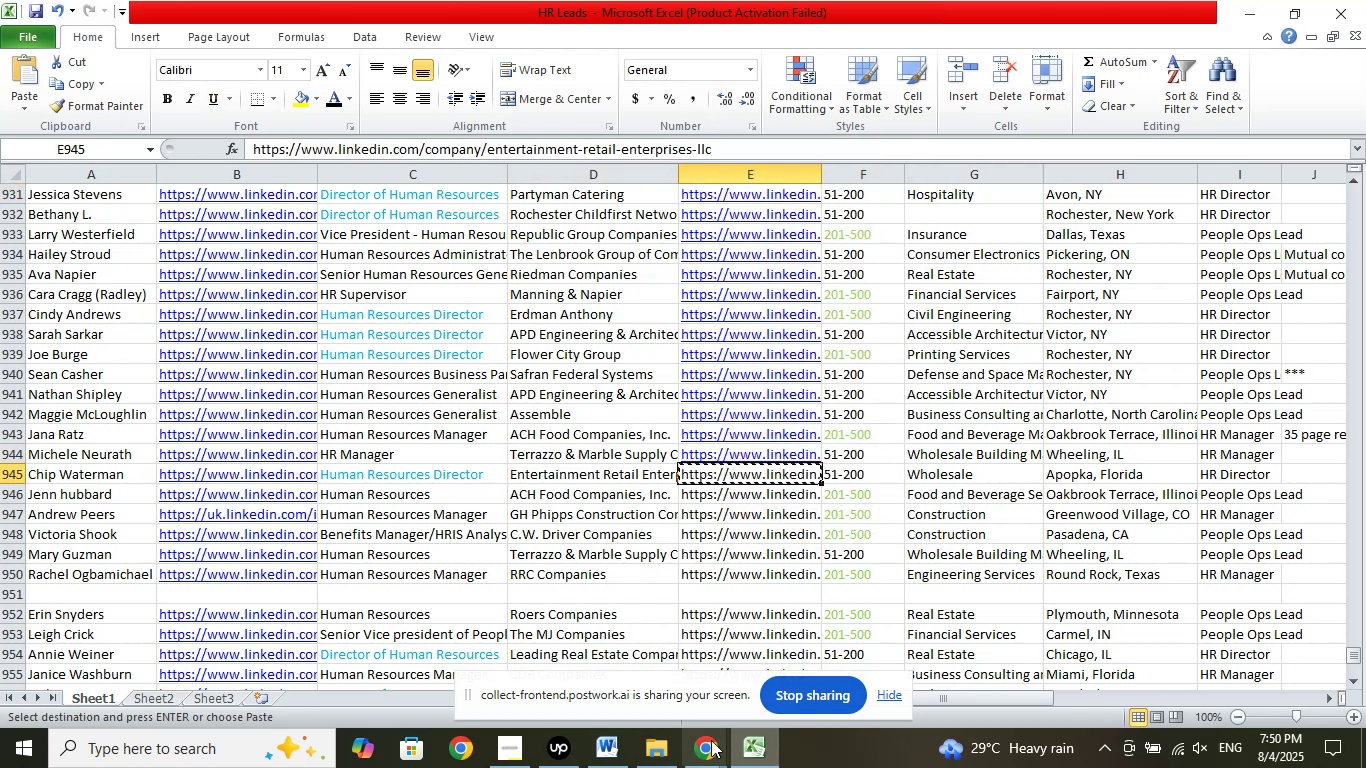 
left_click([699, 746])
 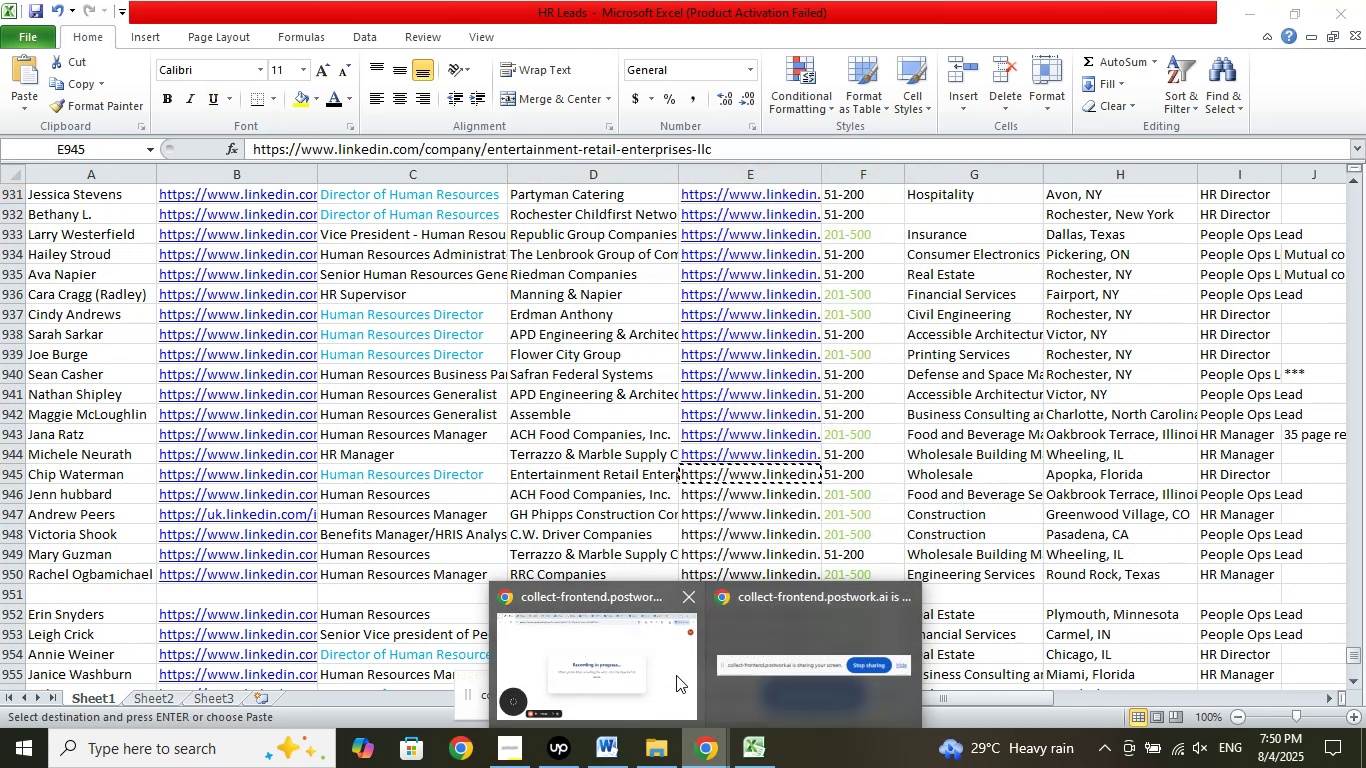 
left_click([668, 670])
 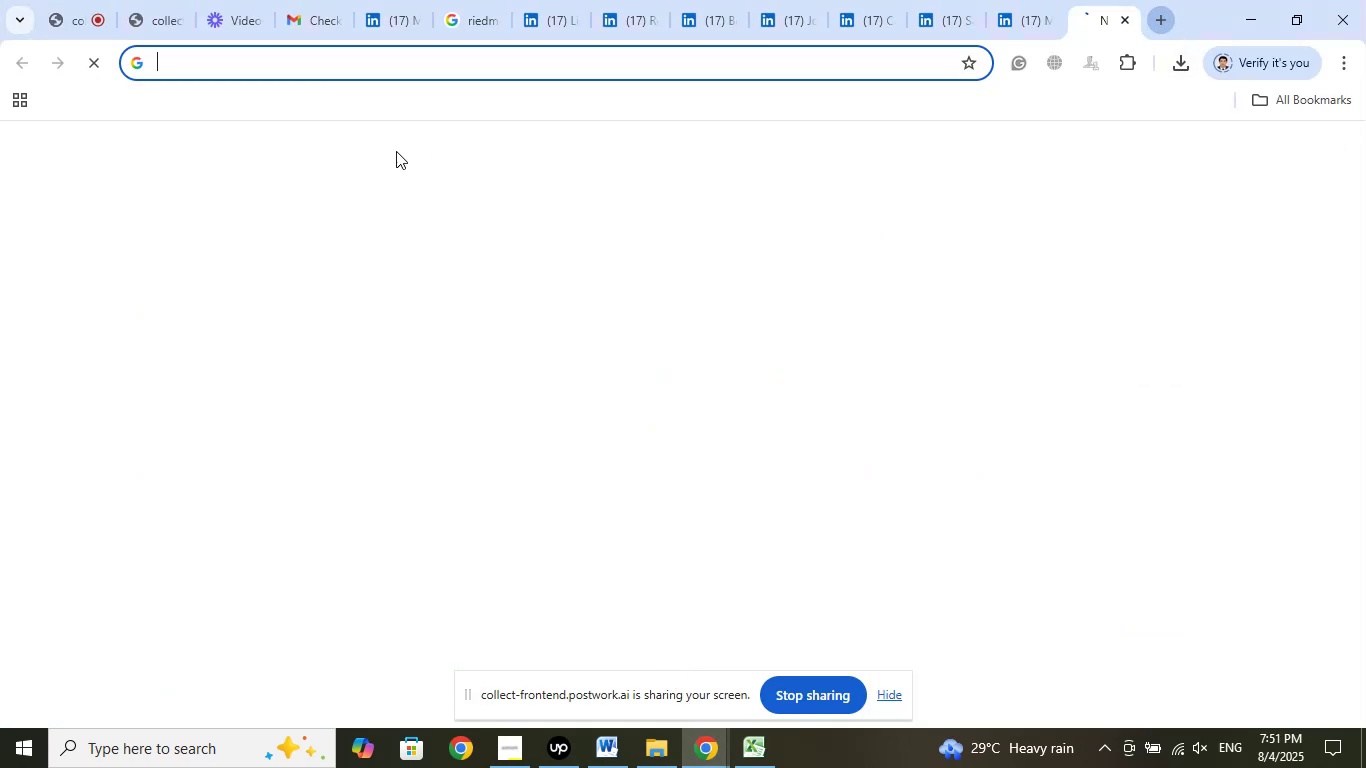 